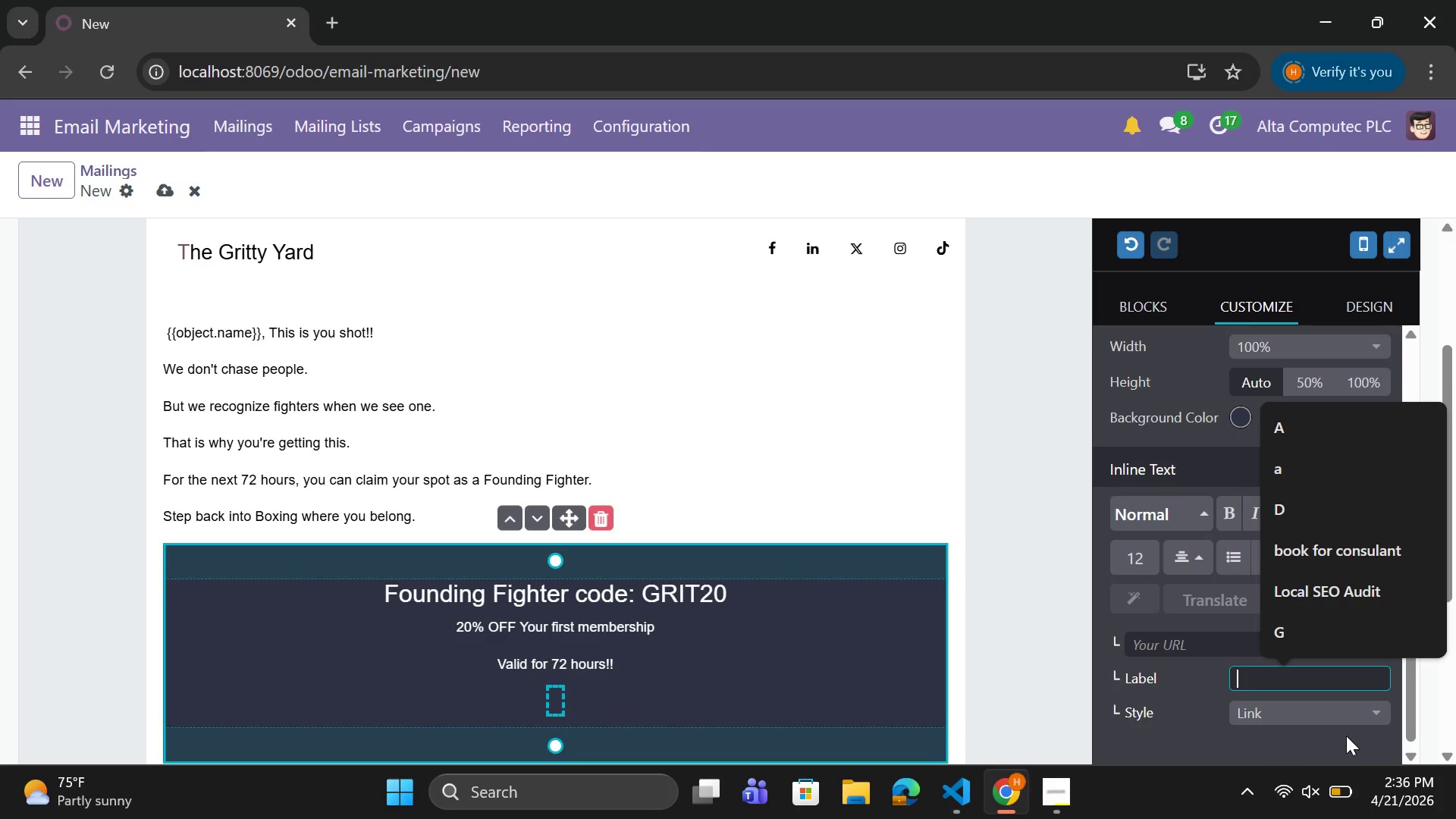 
left_click([1357, 722])
 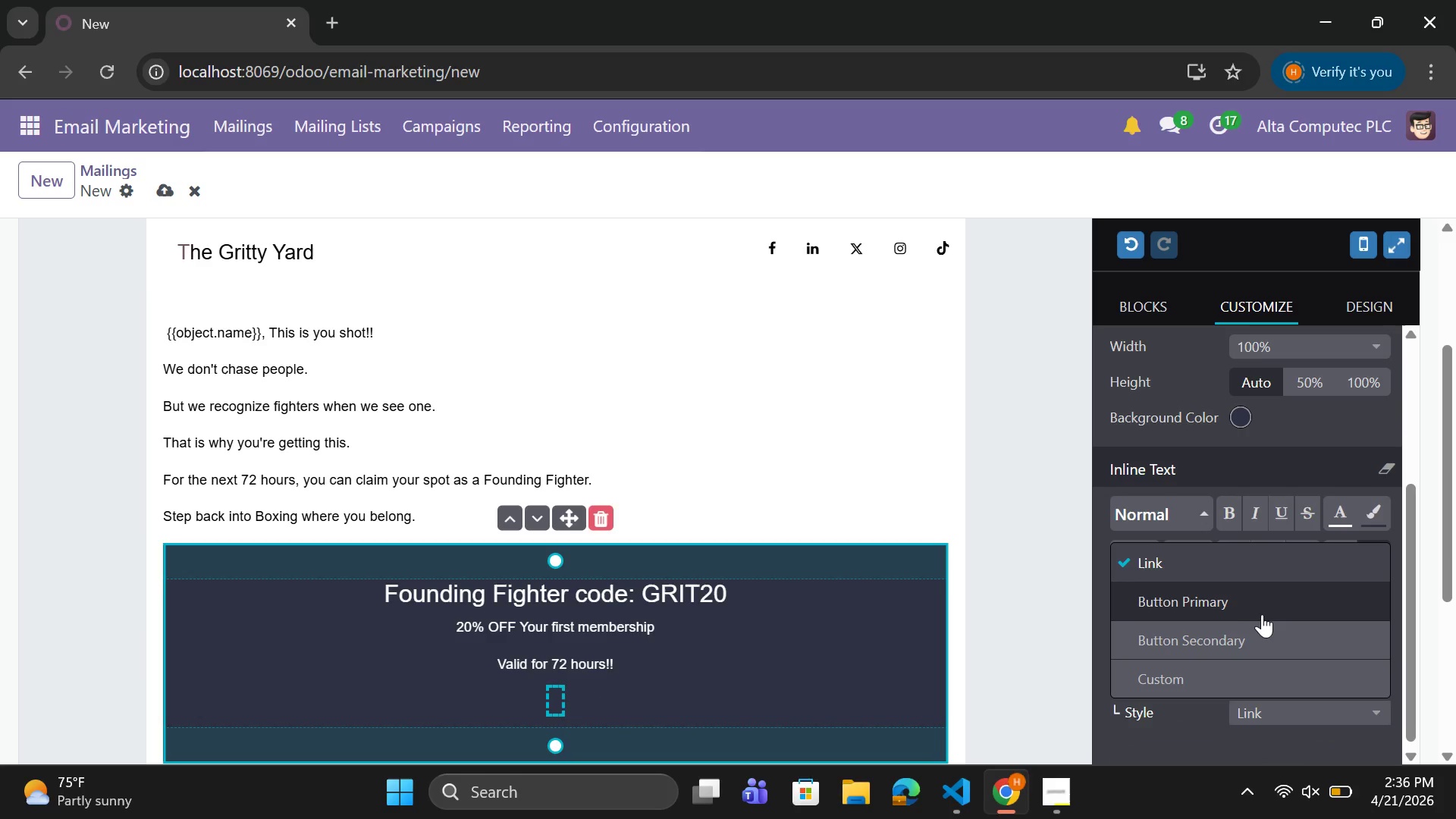 
left_click([1266, 612])
 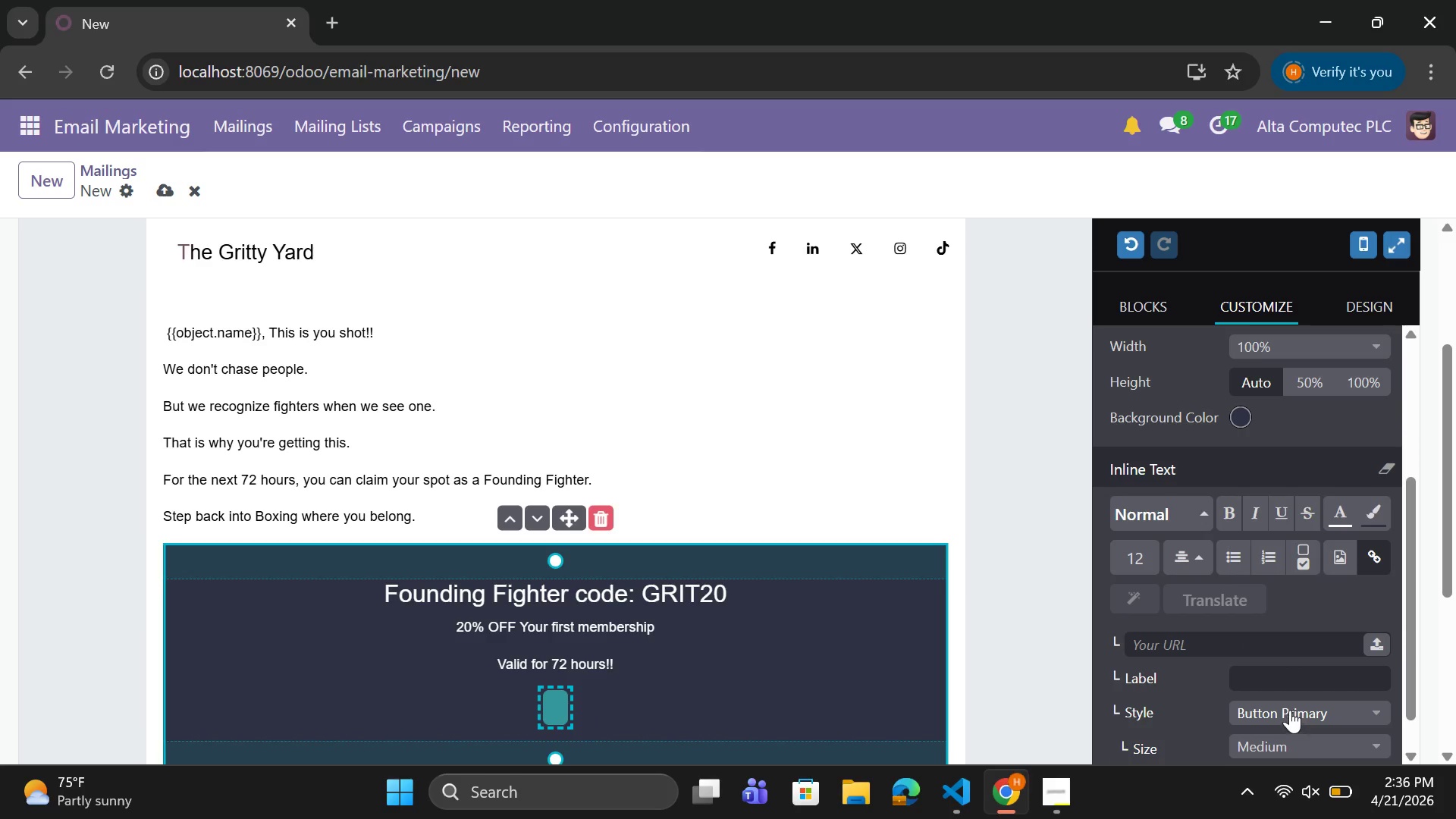 
scroll: coordinate [1290, 704], scroll_direction: down, amount: 1.0
 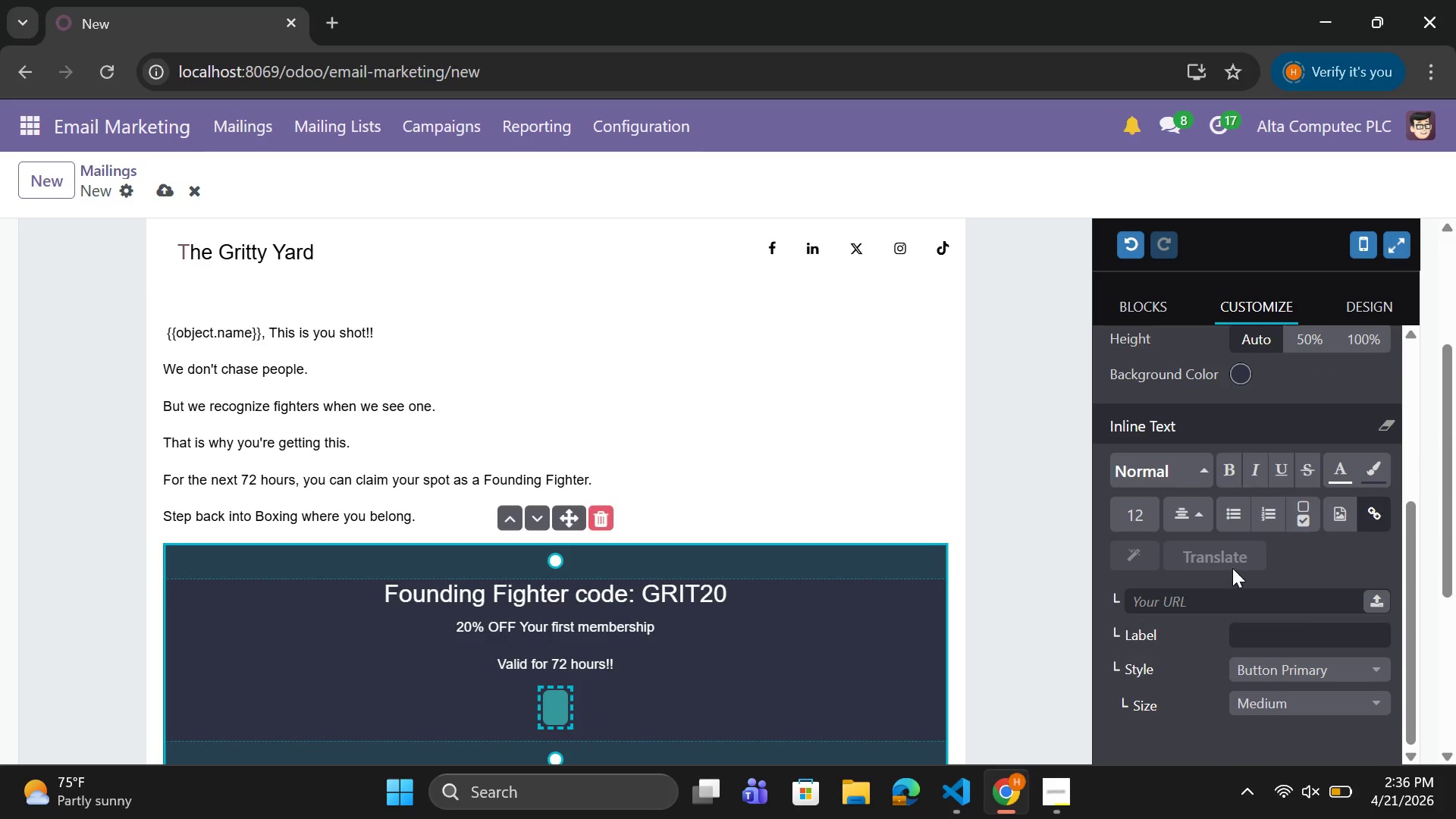 
scroll: coordinate [1247, 541], scroll_direction: up, amount: 1.0
 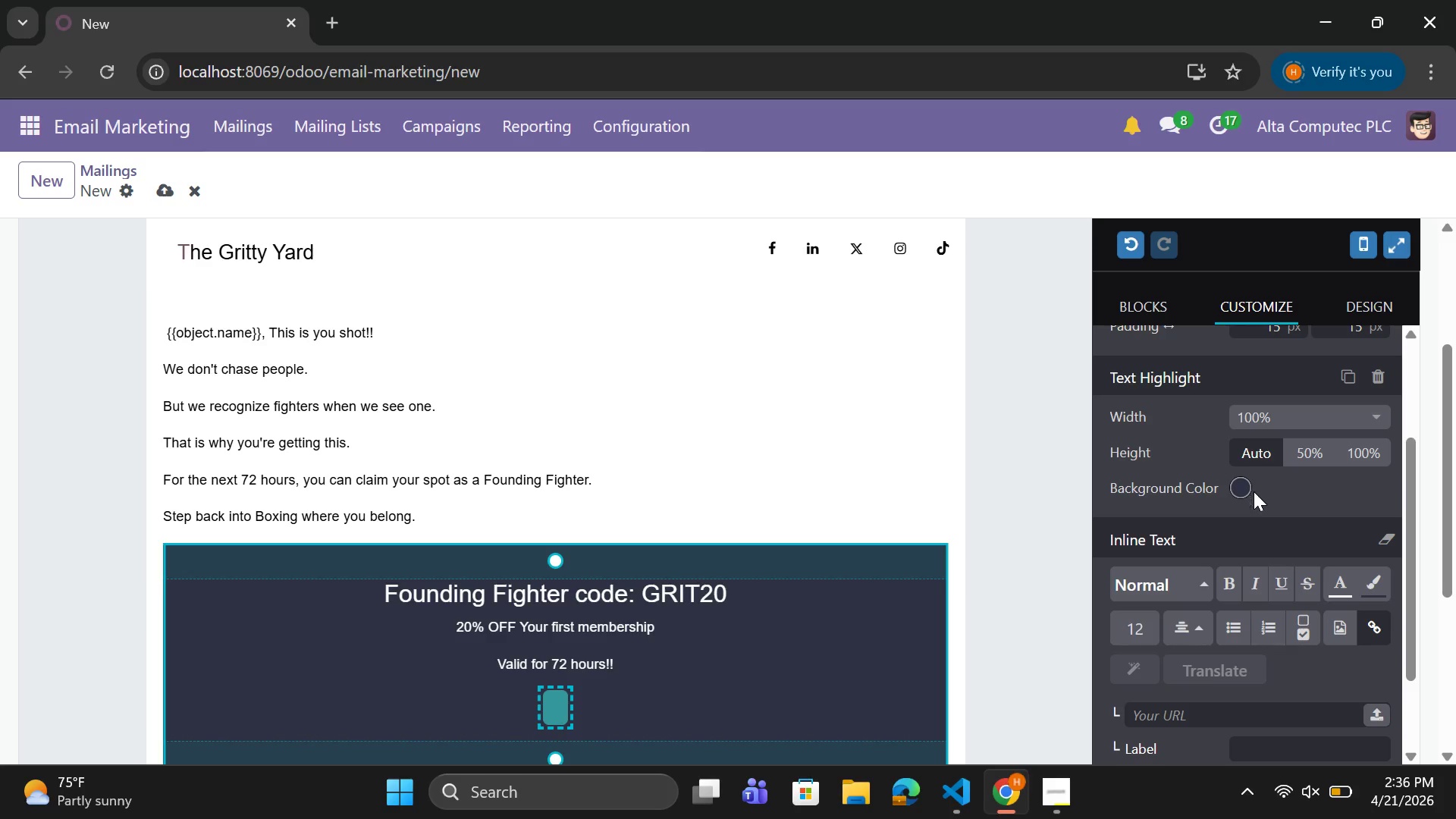 
scroll: coordinate [1257, 576], scroll_direction: down, amount: 1.0
 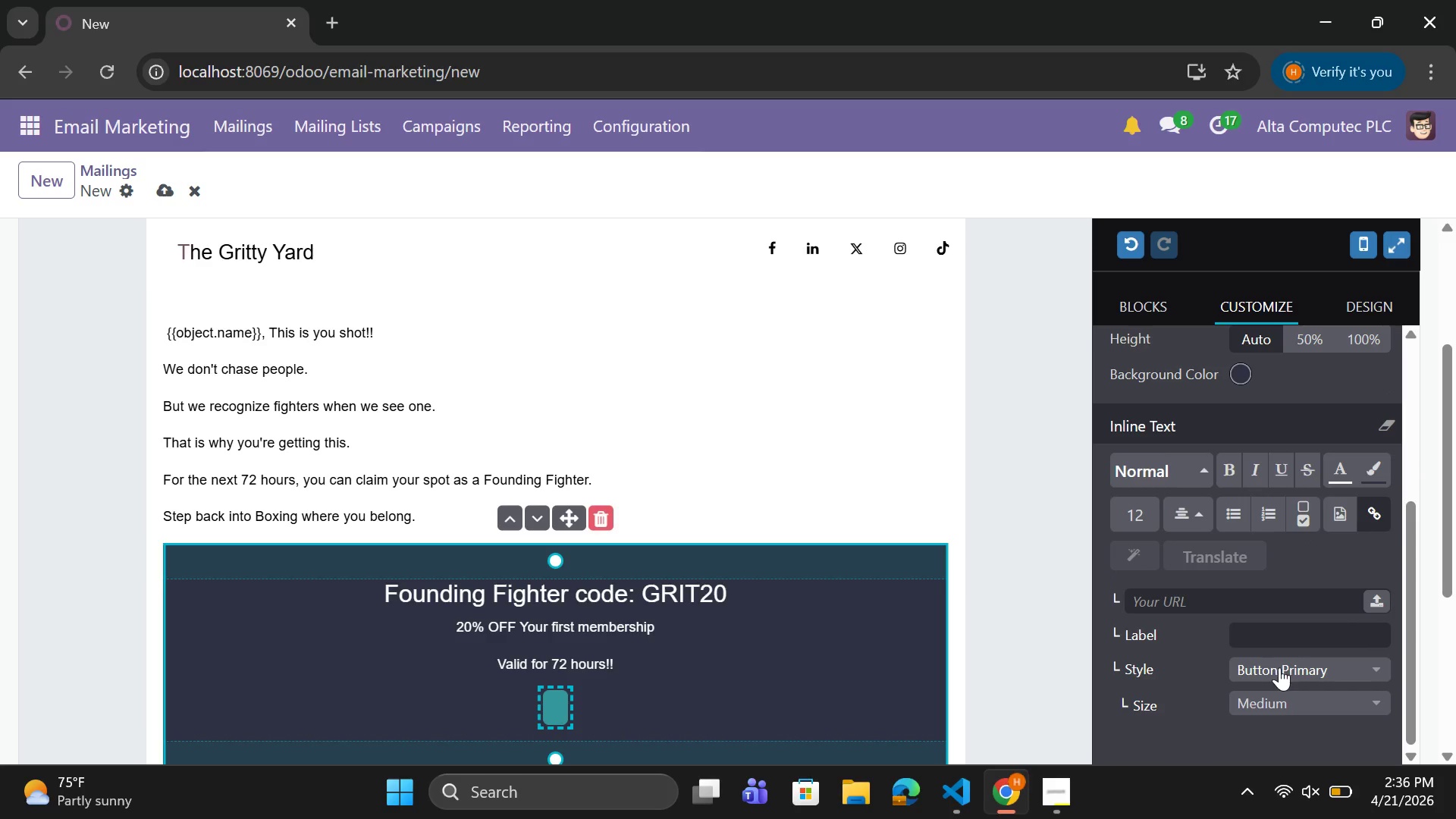 
left_click([1285, 635])
 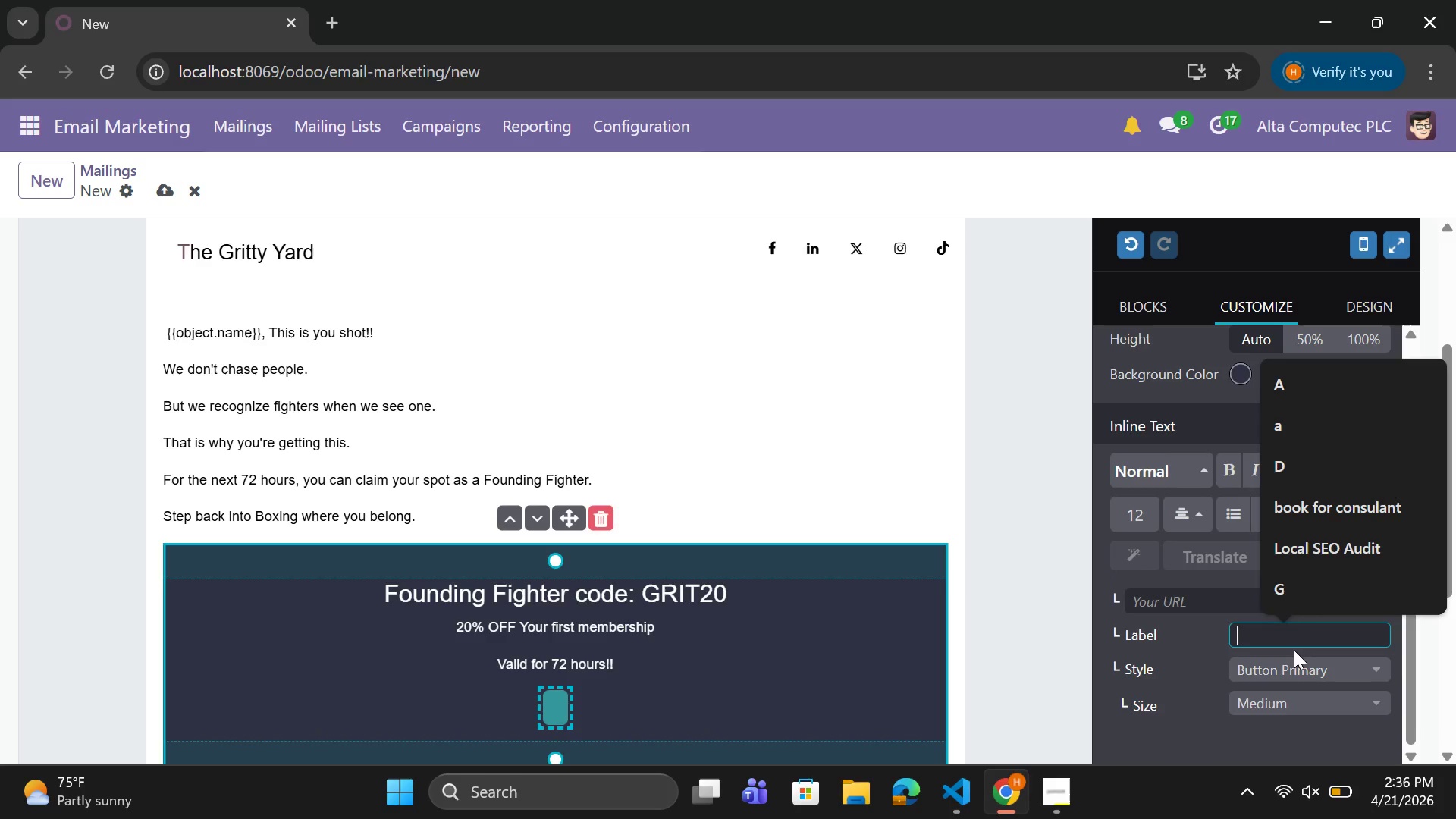 
type(C)
key(Backspace)
type(CLAIM)
 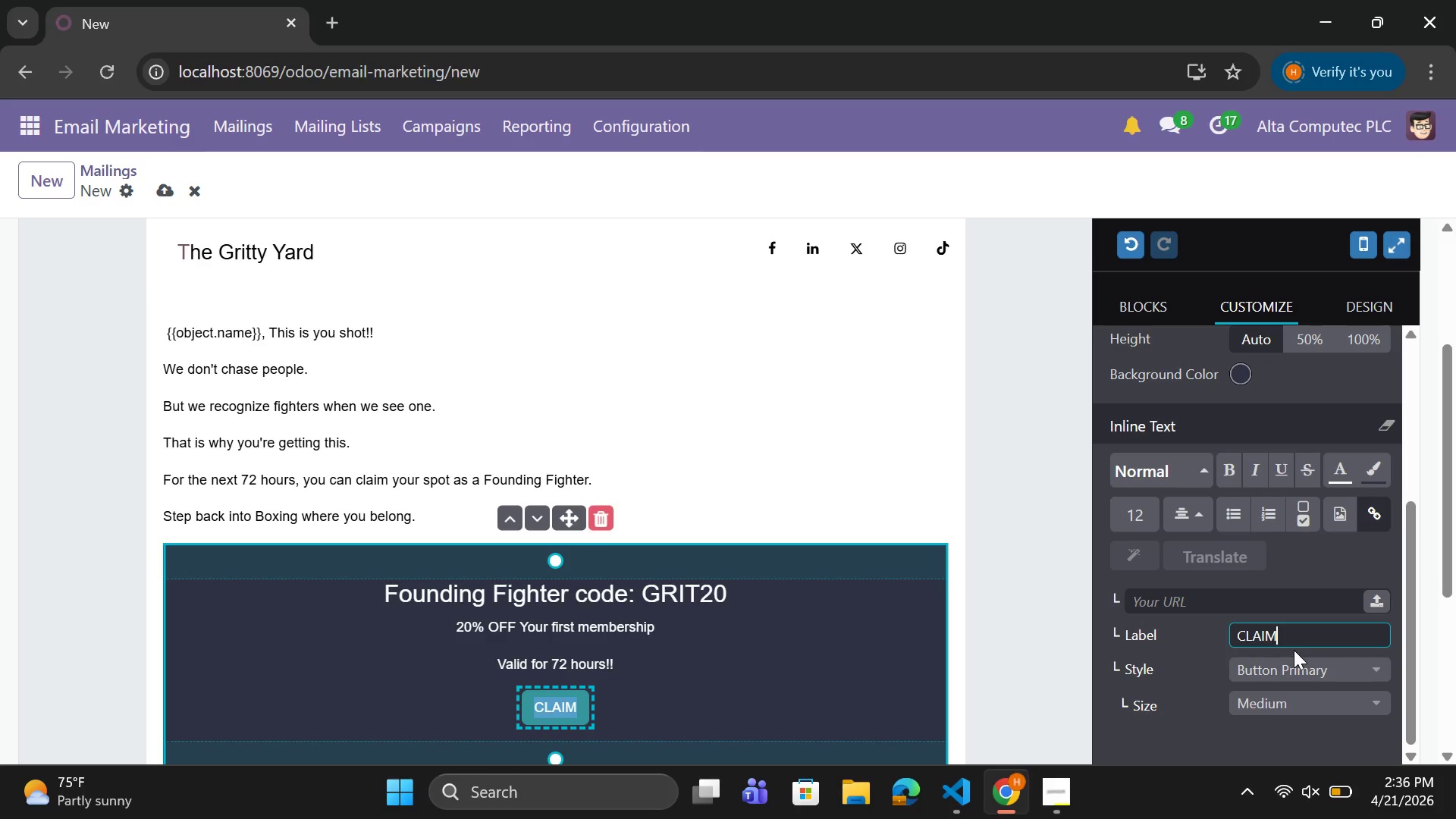 
type( YOUR SPOT)
 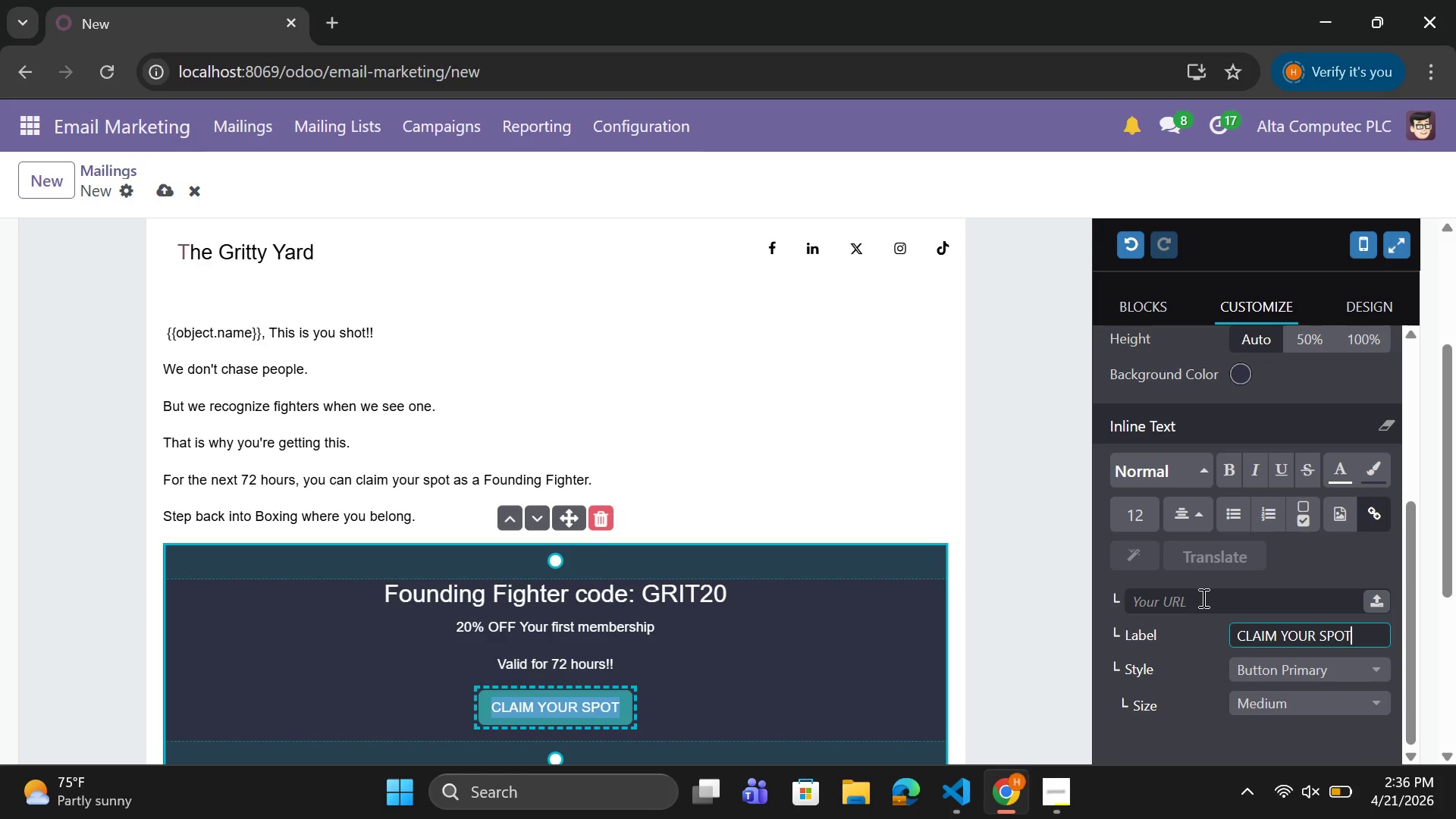 
wait(5.91)
 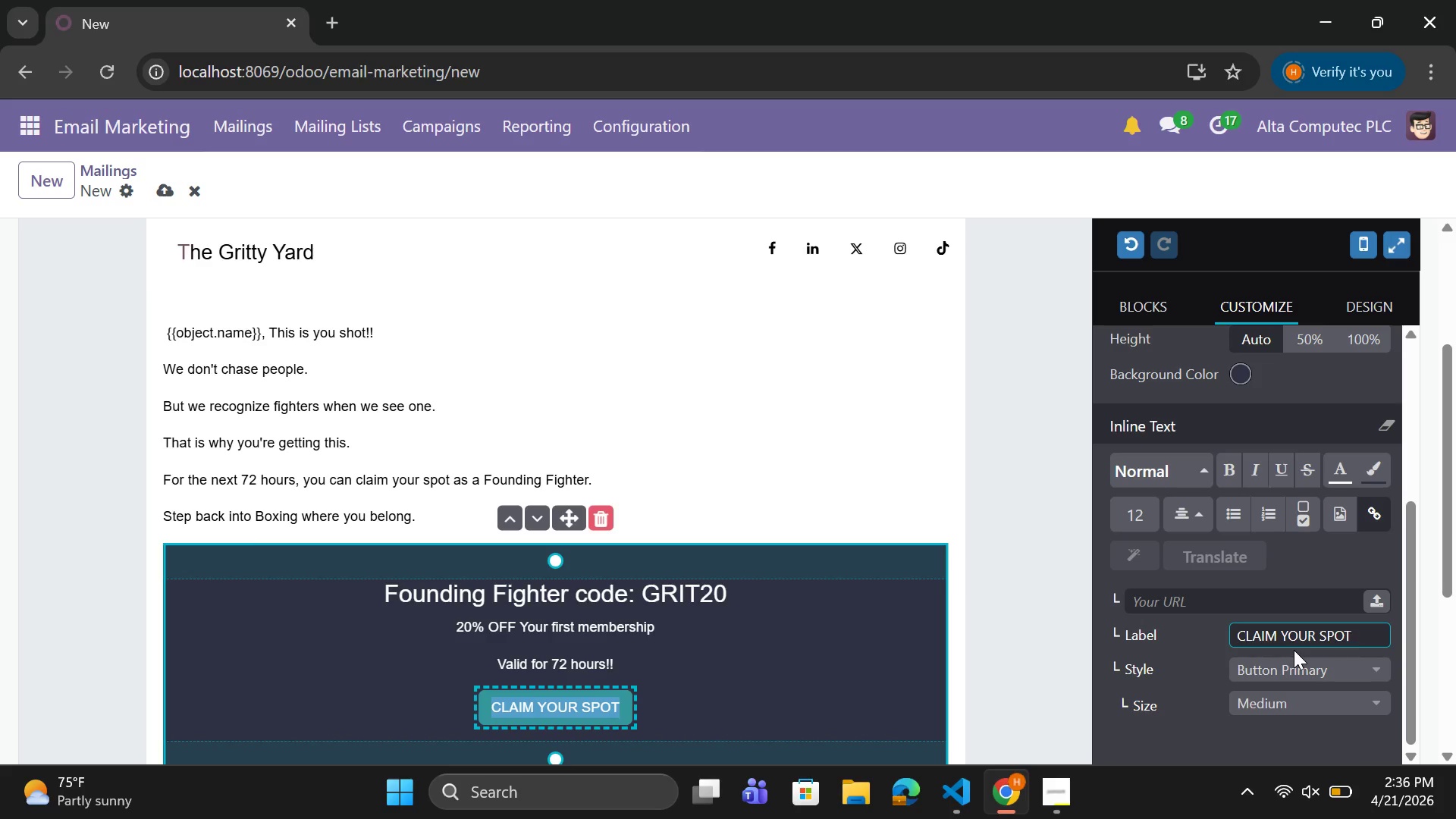 
left_click([1202, 598])
 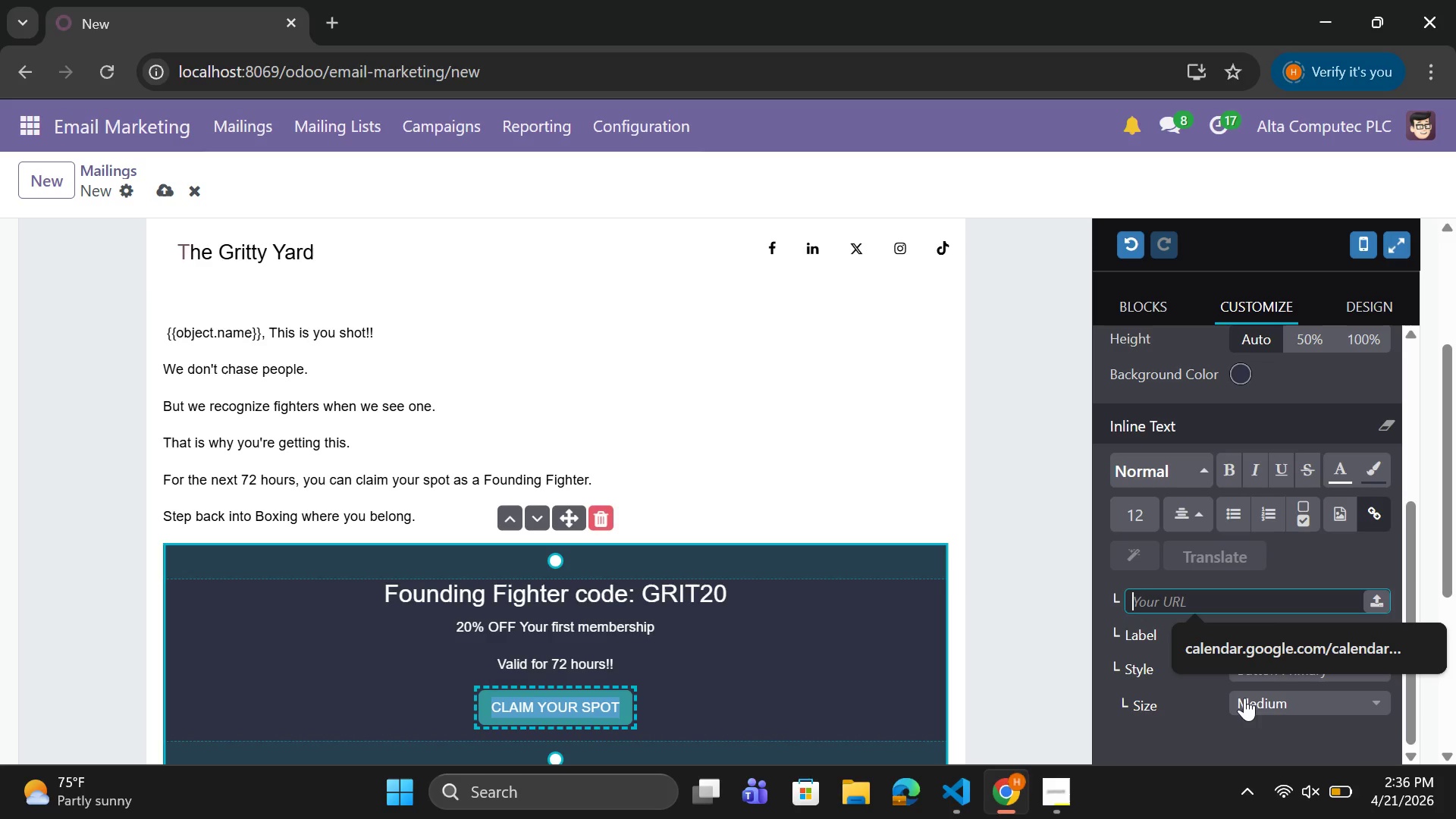 
left_click([1272, 699])
 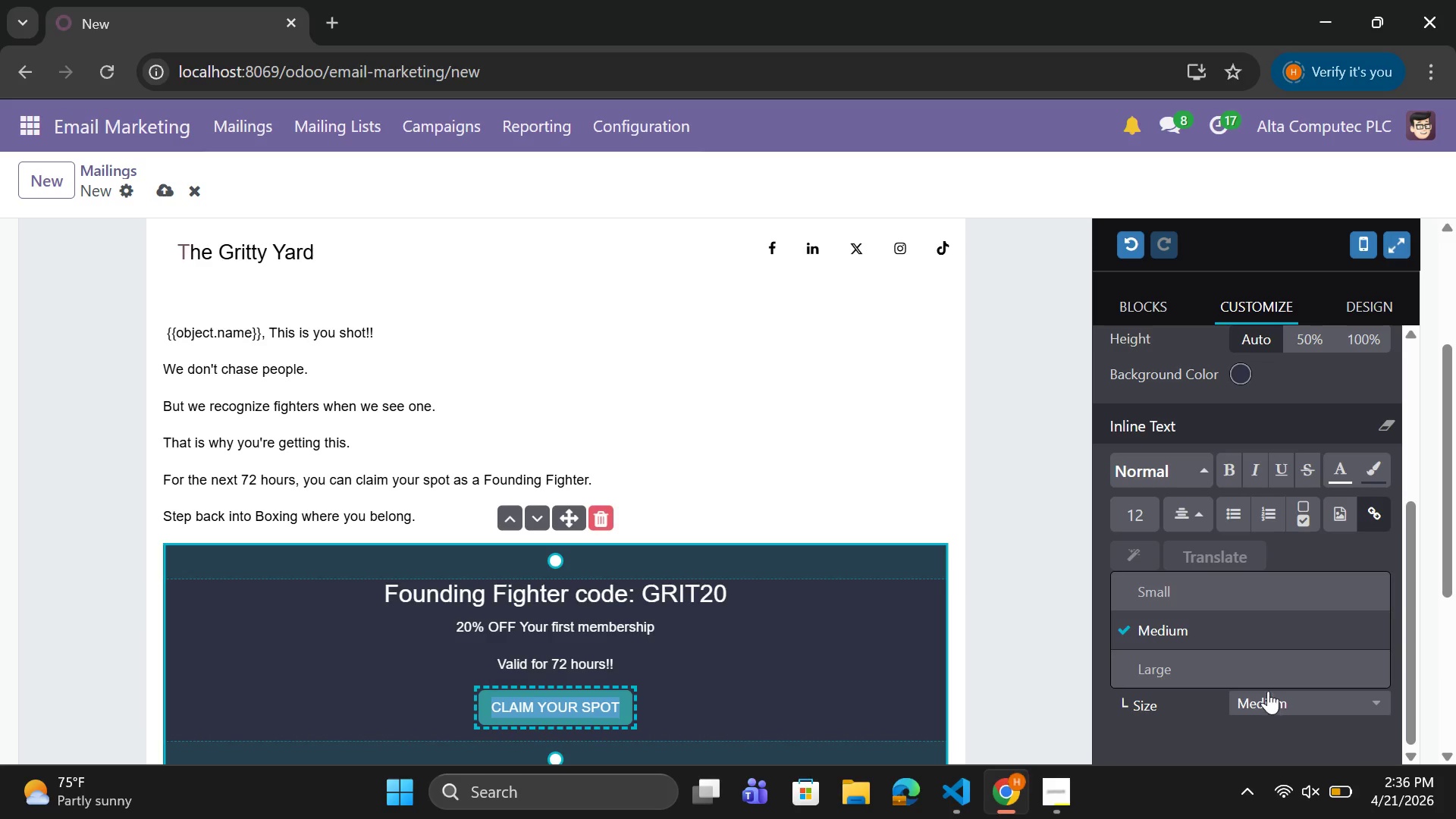 
left_click([1250, 675])
 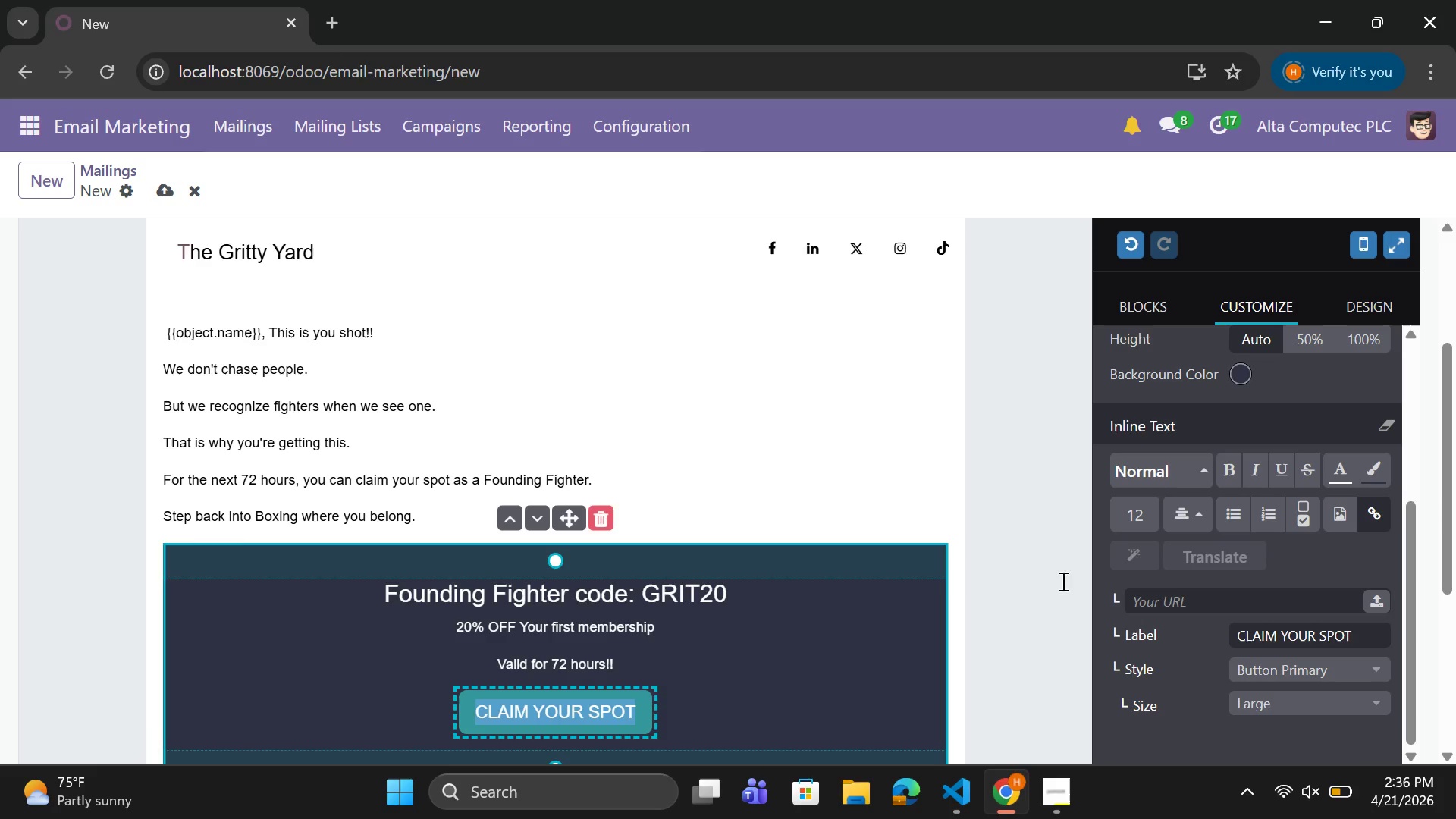 
left_click([1188, 598])
 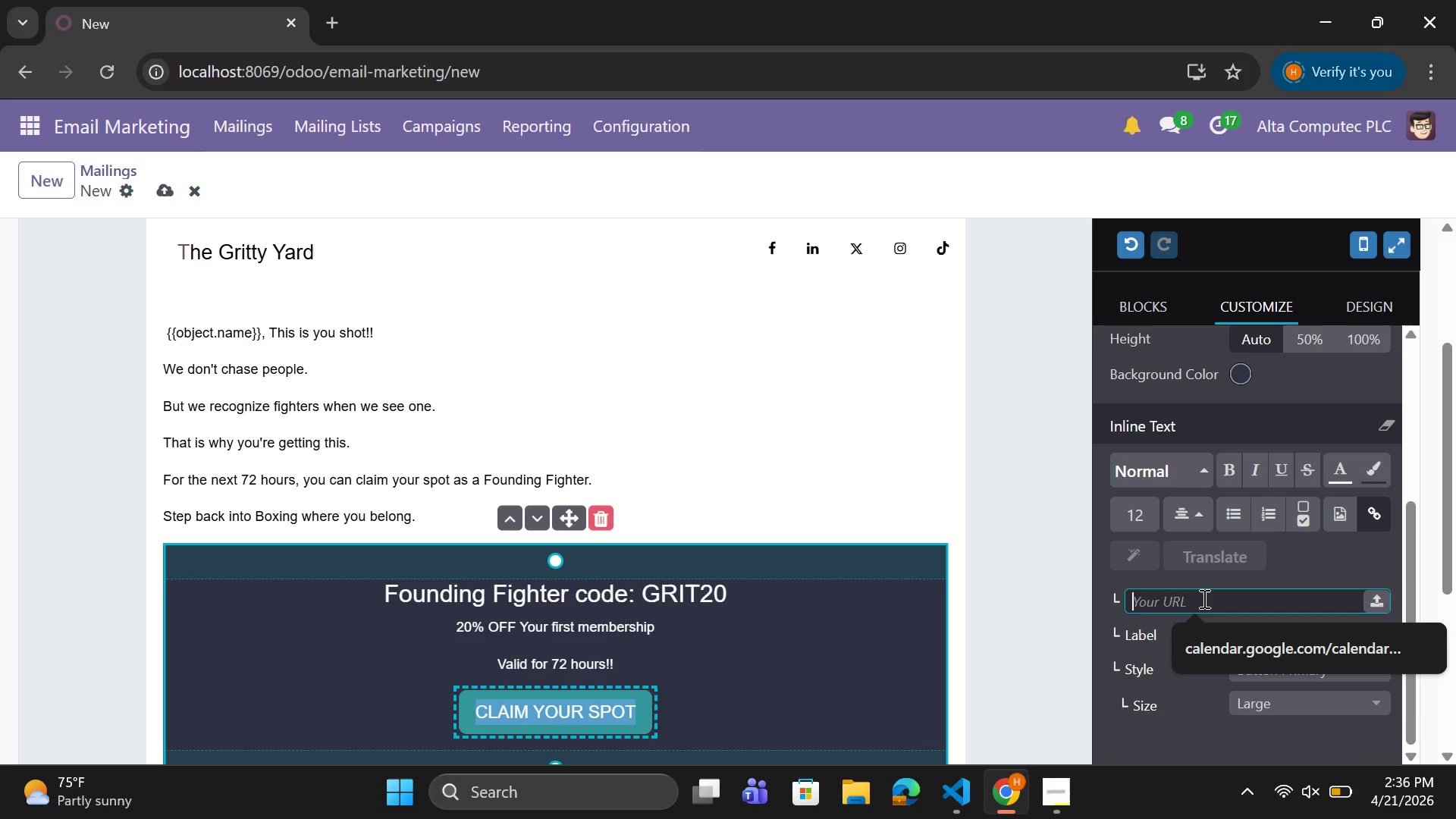 
type(HTTPS)
key(Backspace)
key(Backspace)
key(Backspace)
key(Backspace)
key(Backspace)
key(Backspace)
type(https)
 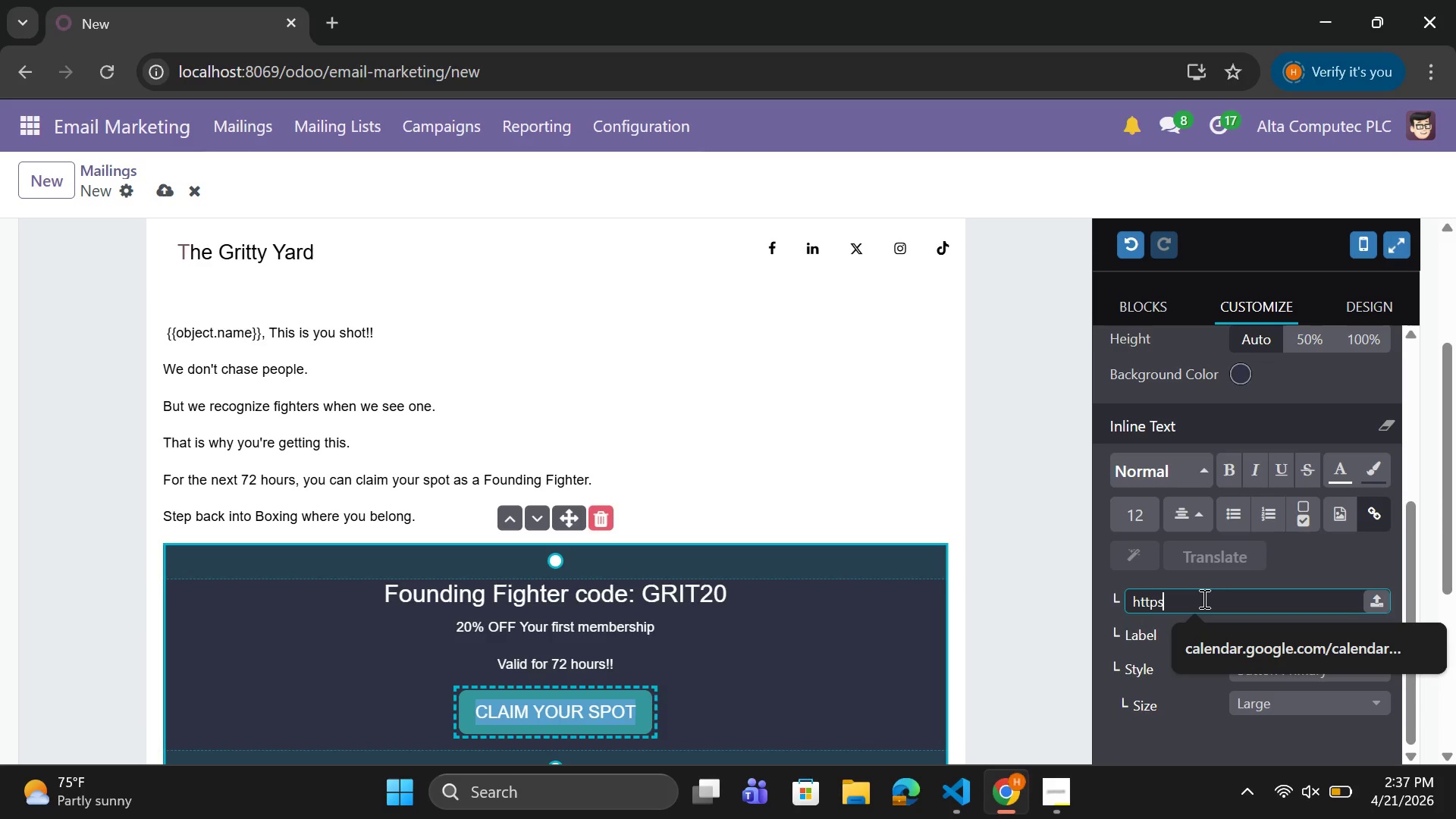 
wait(6.09)
 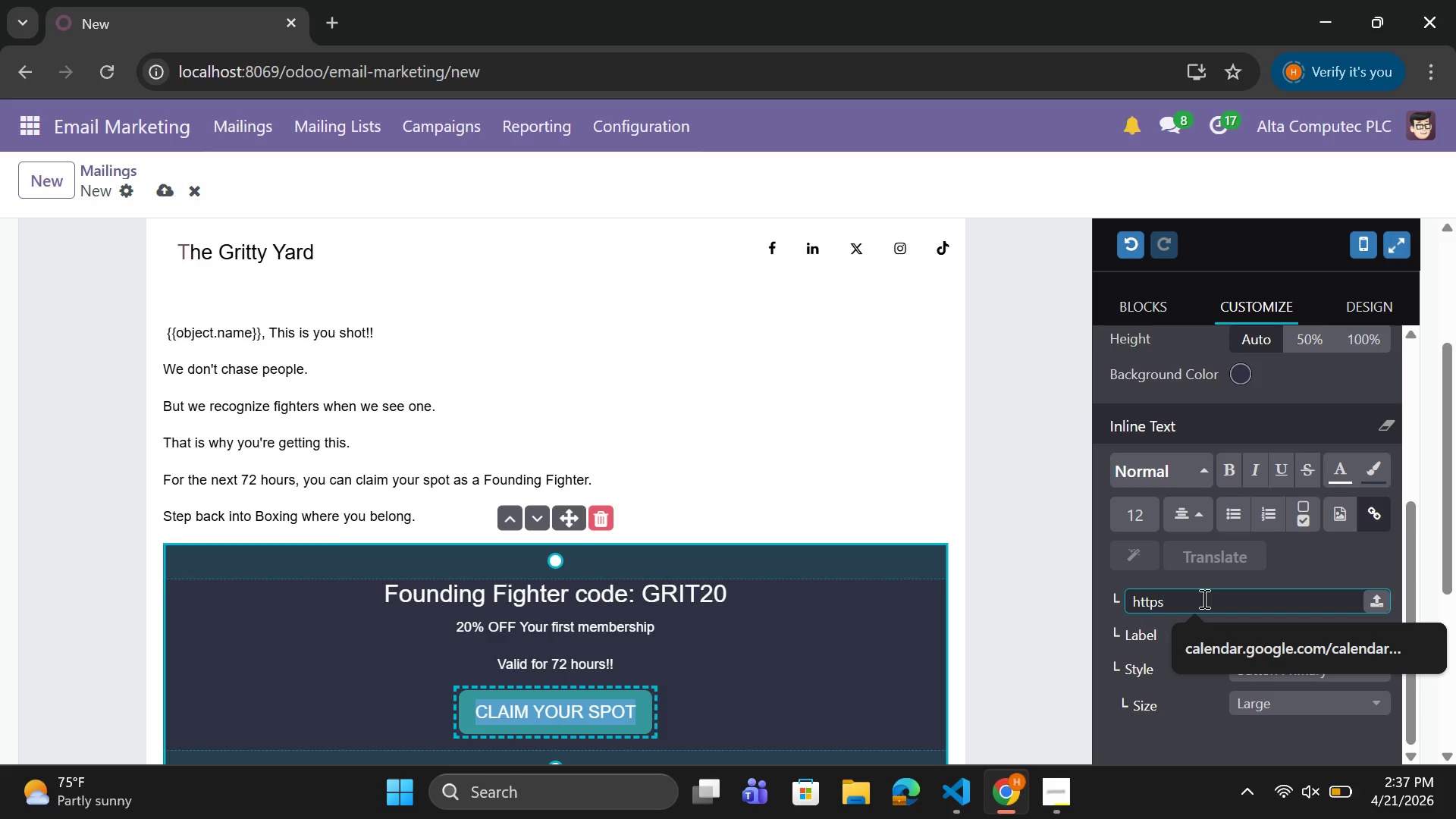 
type(://exaple)
key(Backspace)
key(Backspace)
 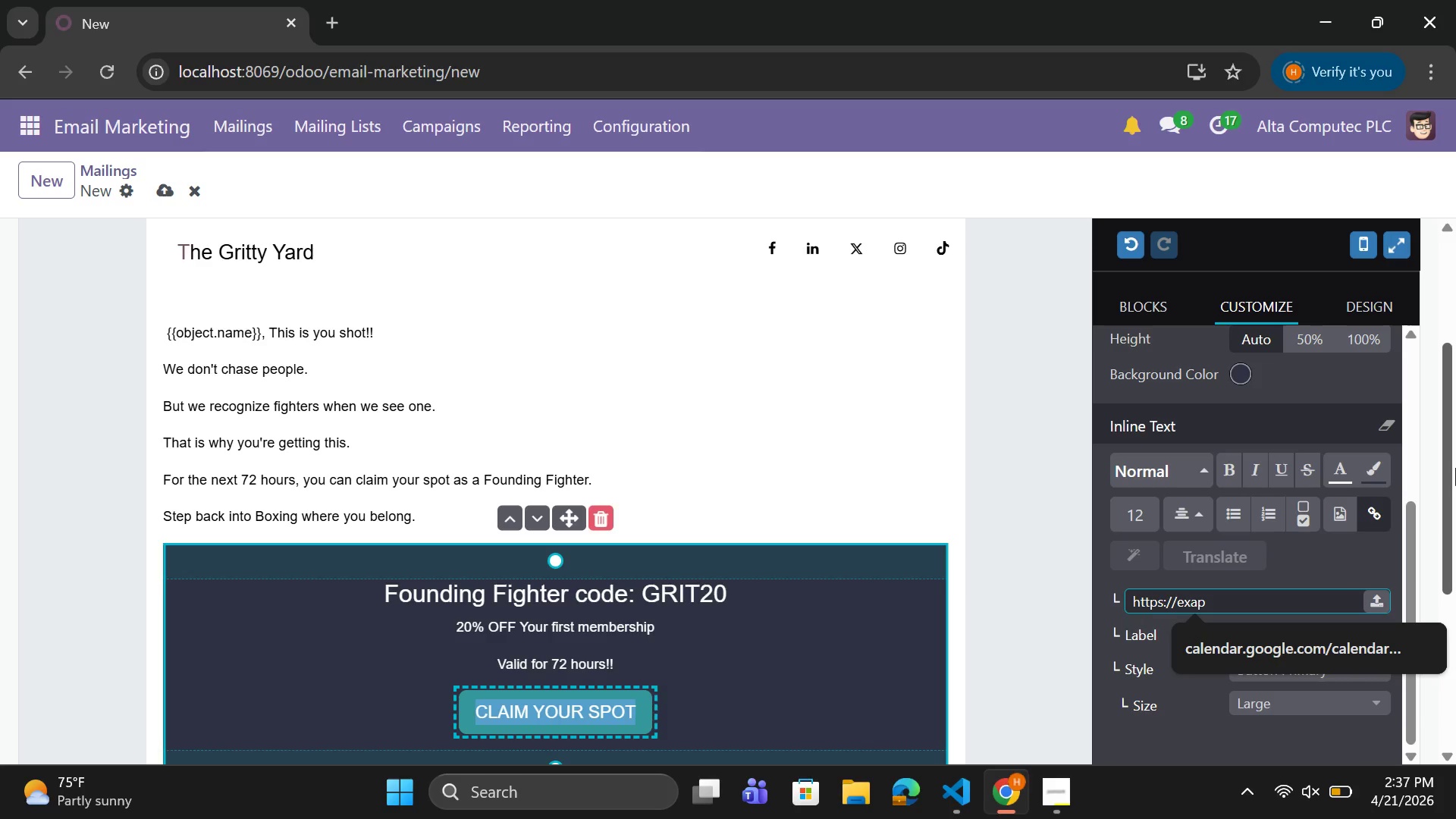 
key(Backspace)
type(mple)
 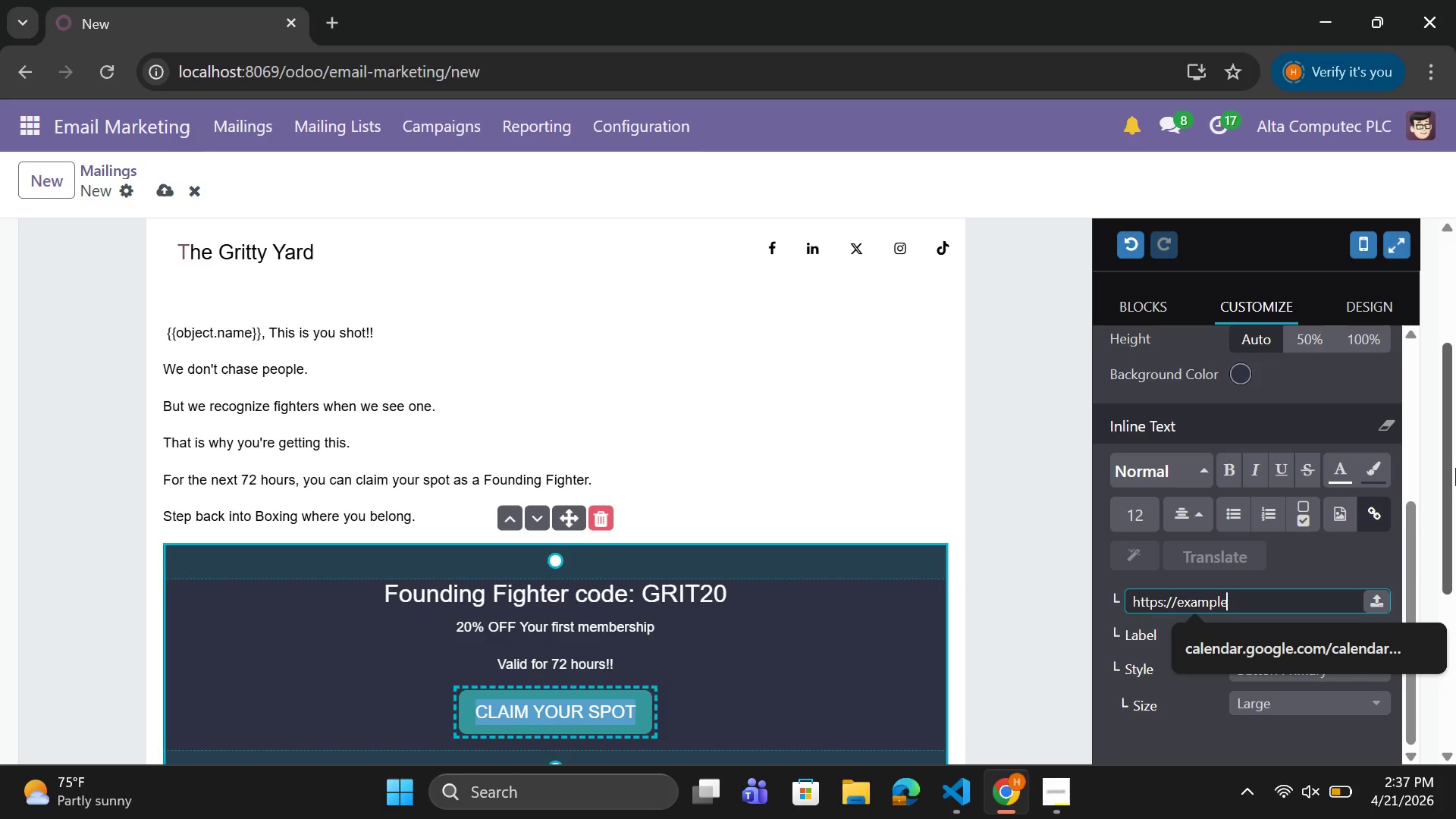 
type(.com/)
 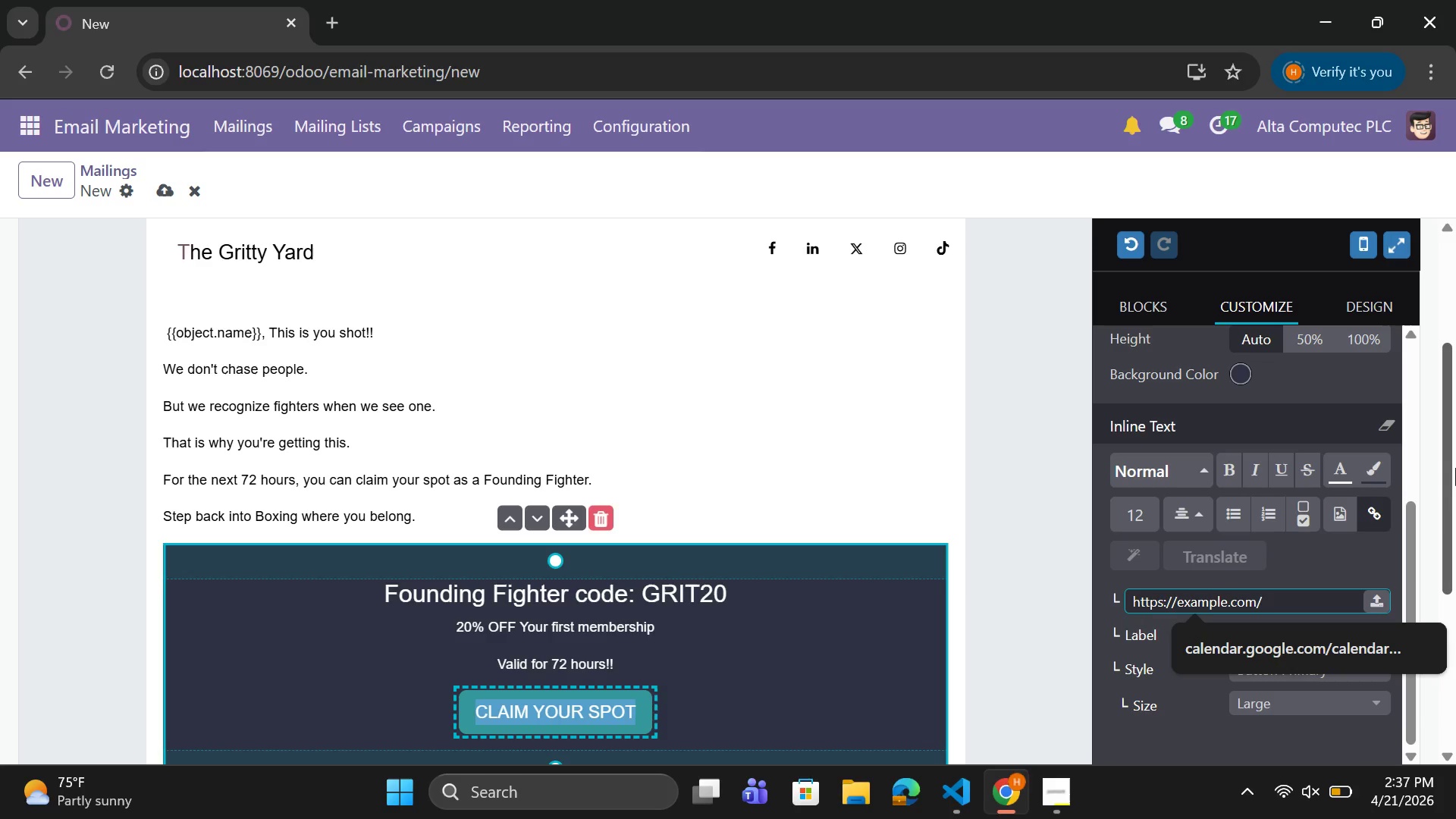 
type(membership)
 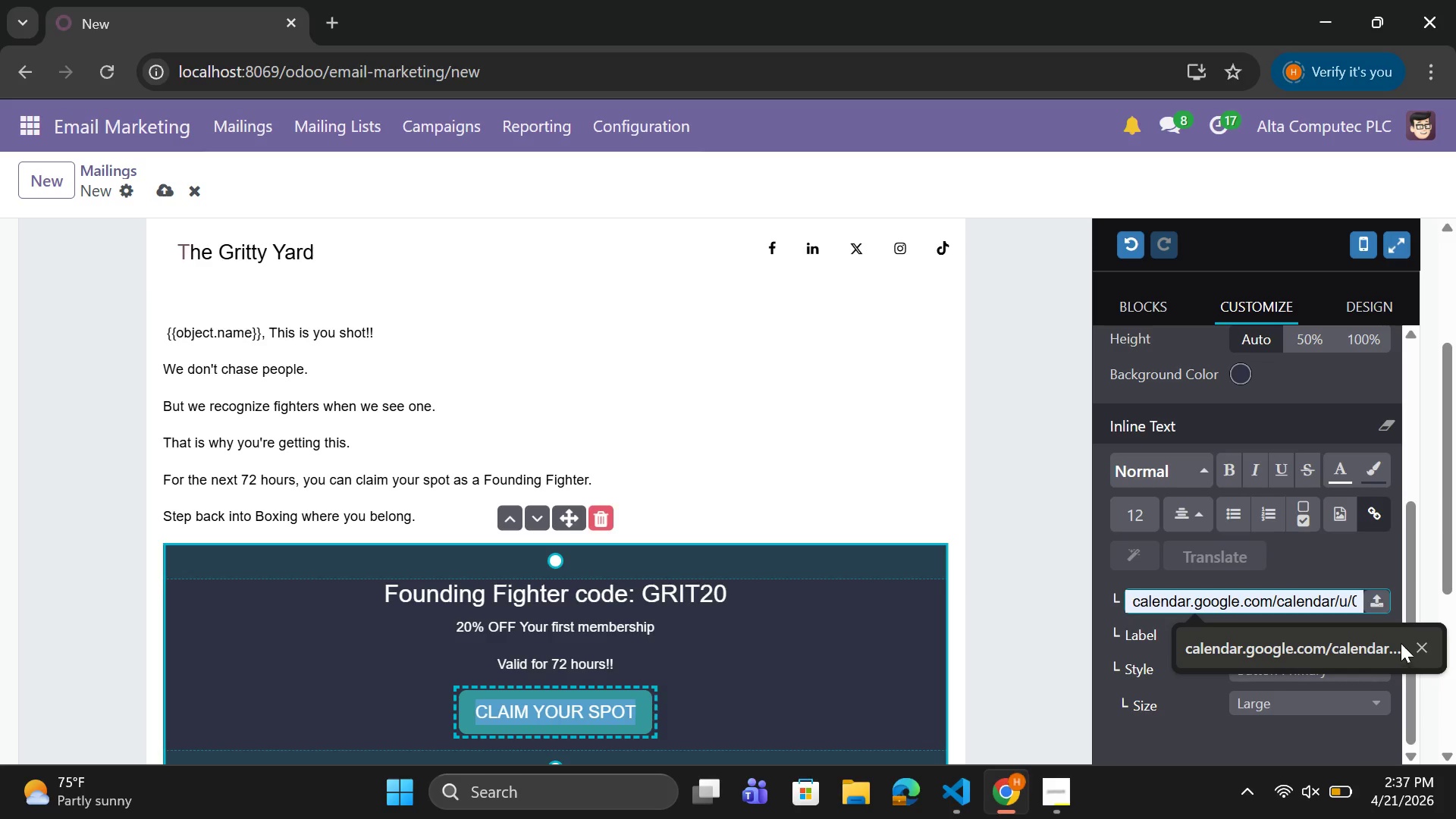 
wait(7.03)
 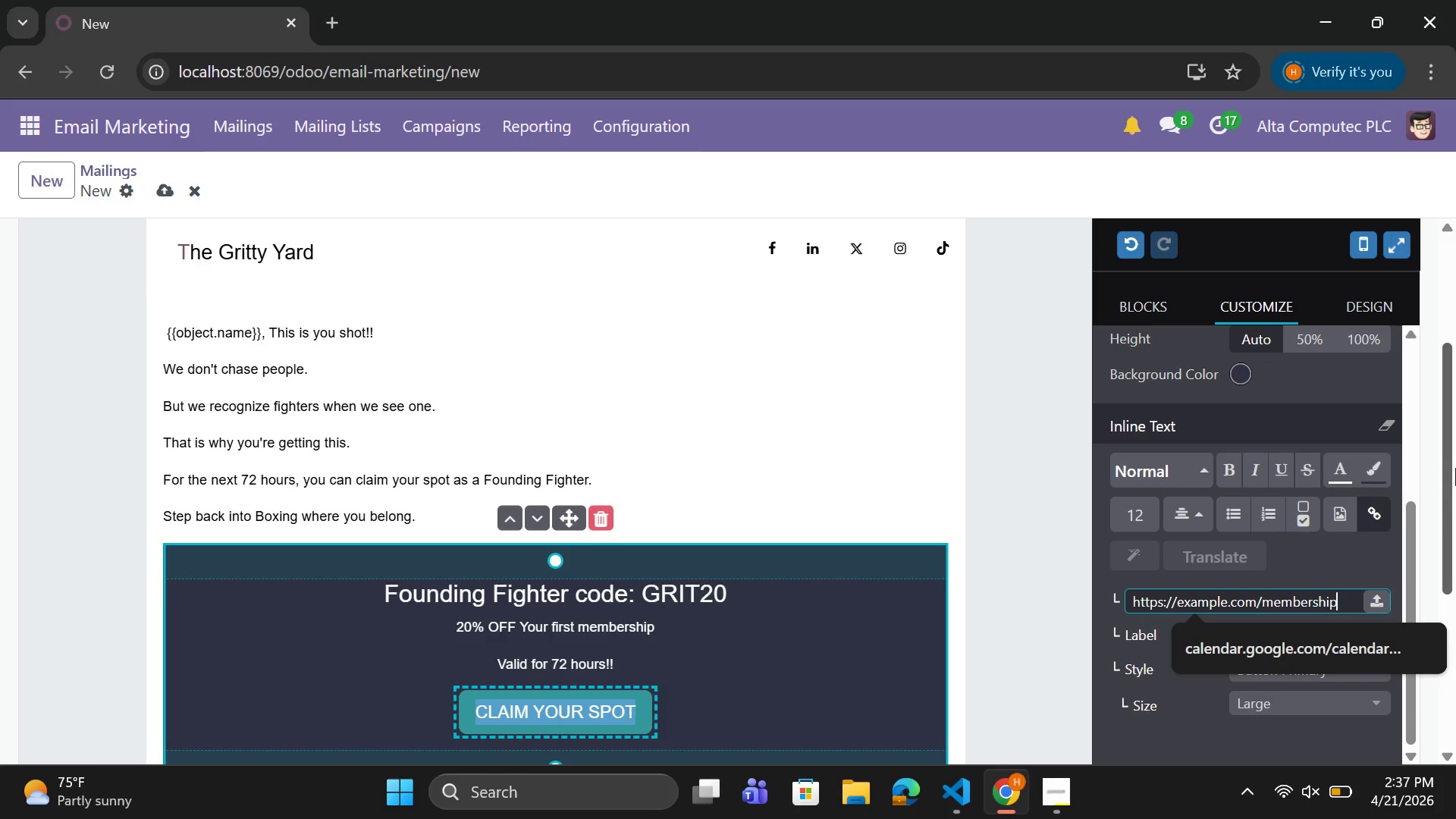 
scroll: coordinate [835, 664], scroll_direction: down, amount: 3.0
 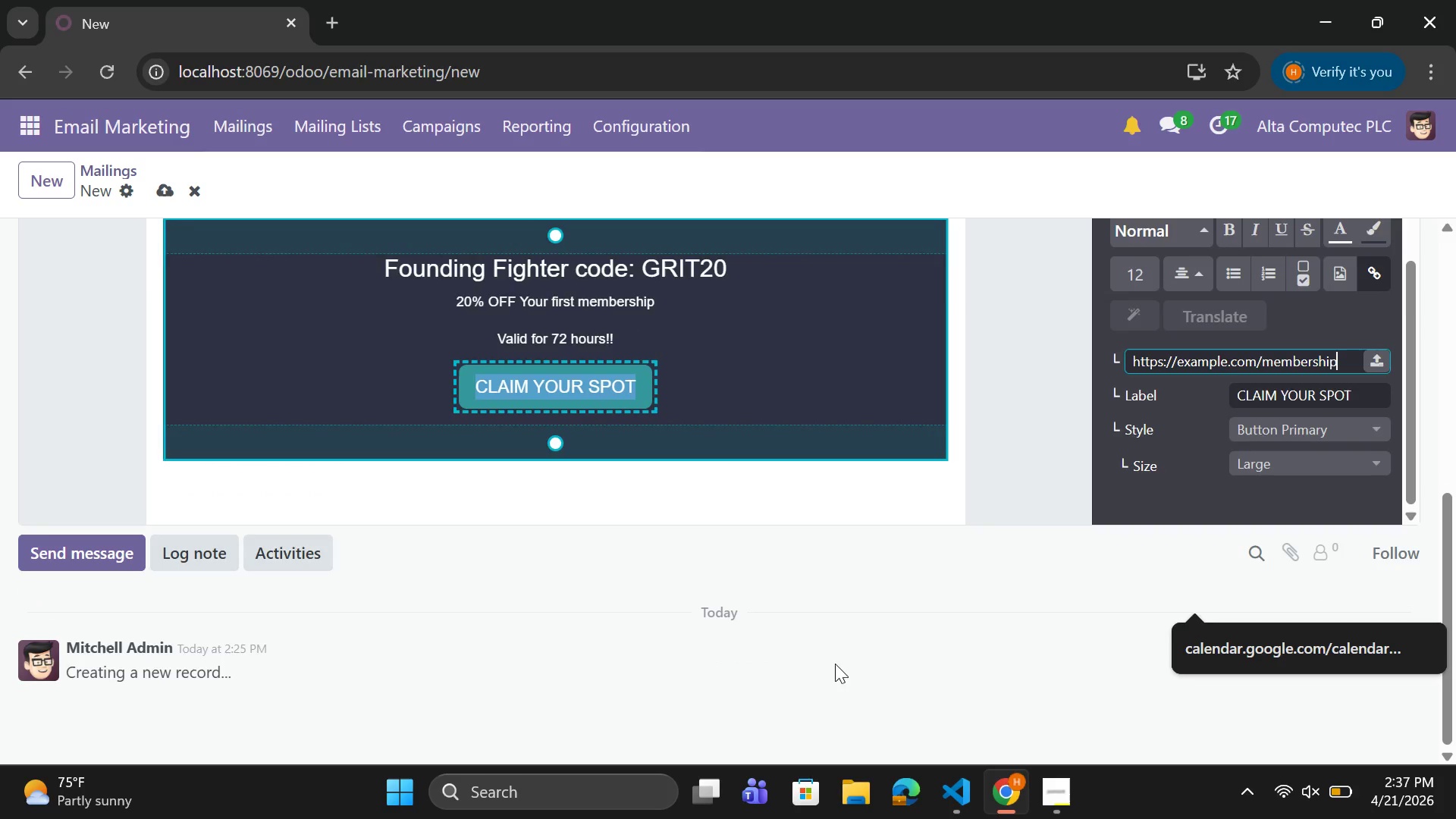 
scroll: coordinate [858, 616], scroll_direction: up, amount: 5.0
 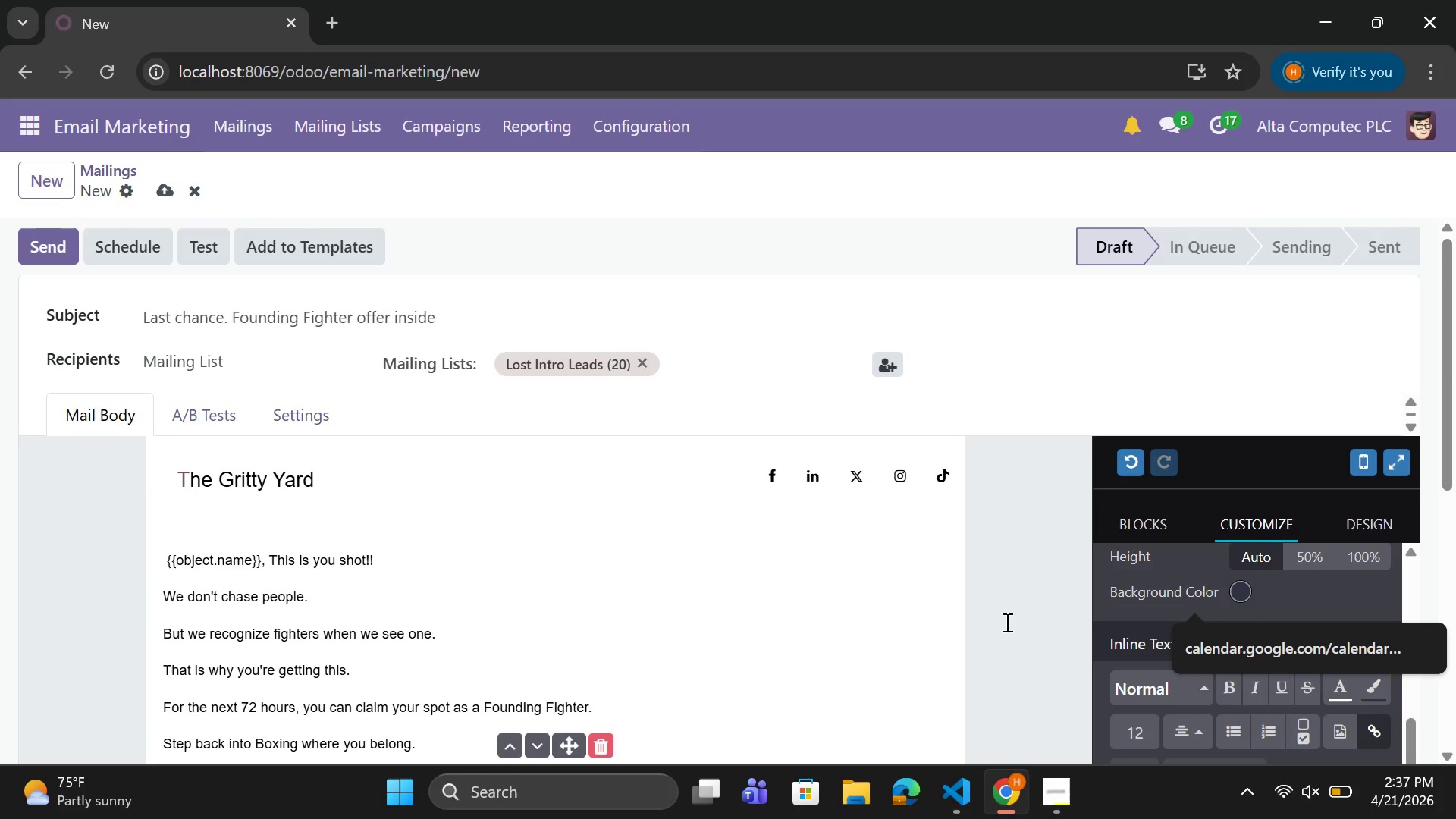 
scroll: coordinate [617, 587], scroll_direction: down, amount: 3.0
 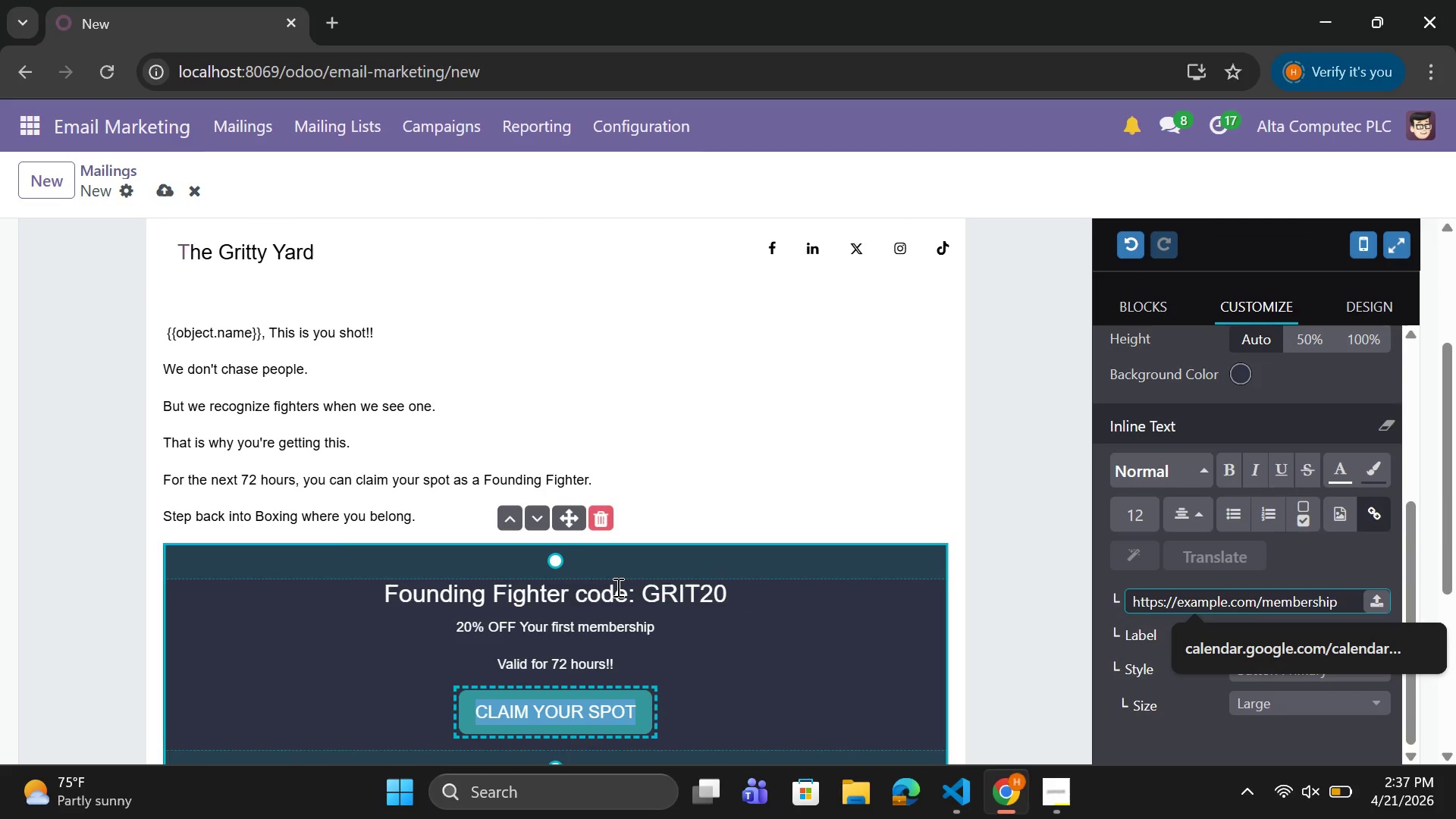 
scroll: coordinate [617, 587], scroll_direction: up, amount: 3.0
 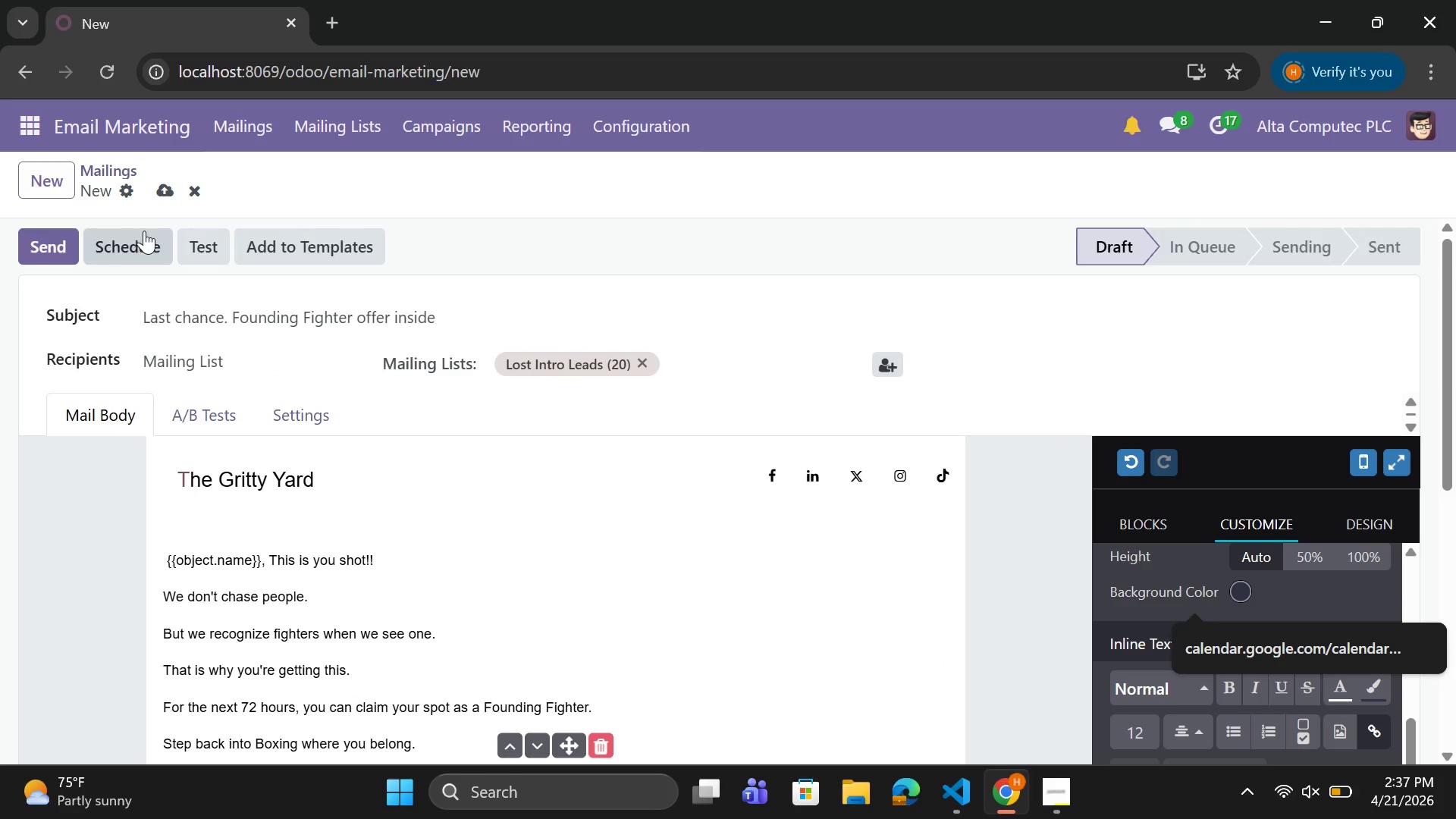 
mouse_move([167, 186])
 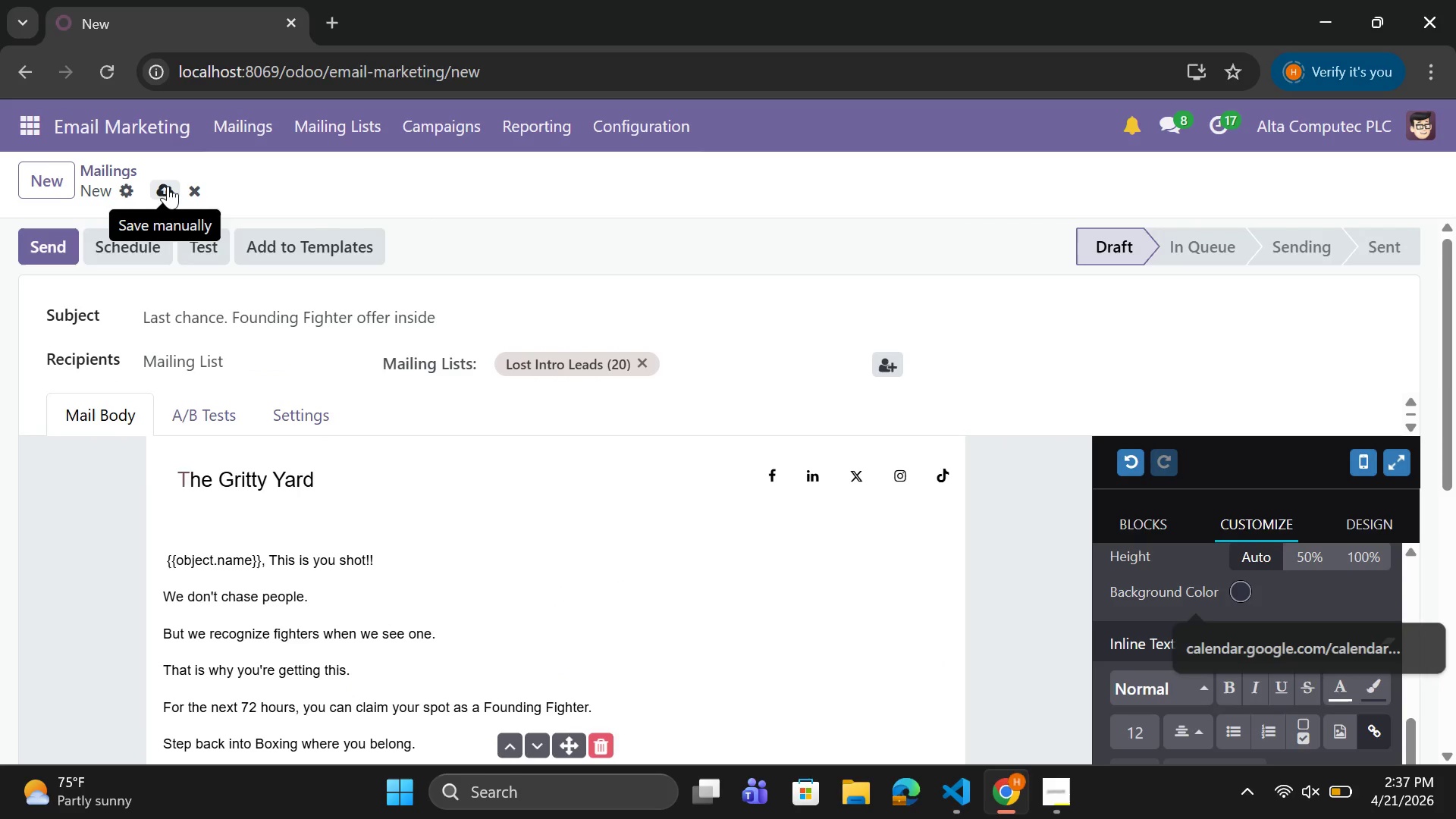 
left_click([168, 186])
 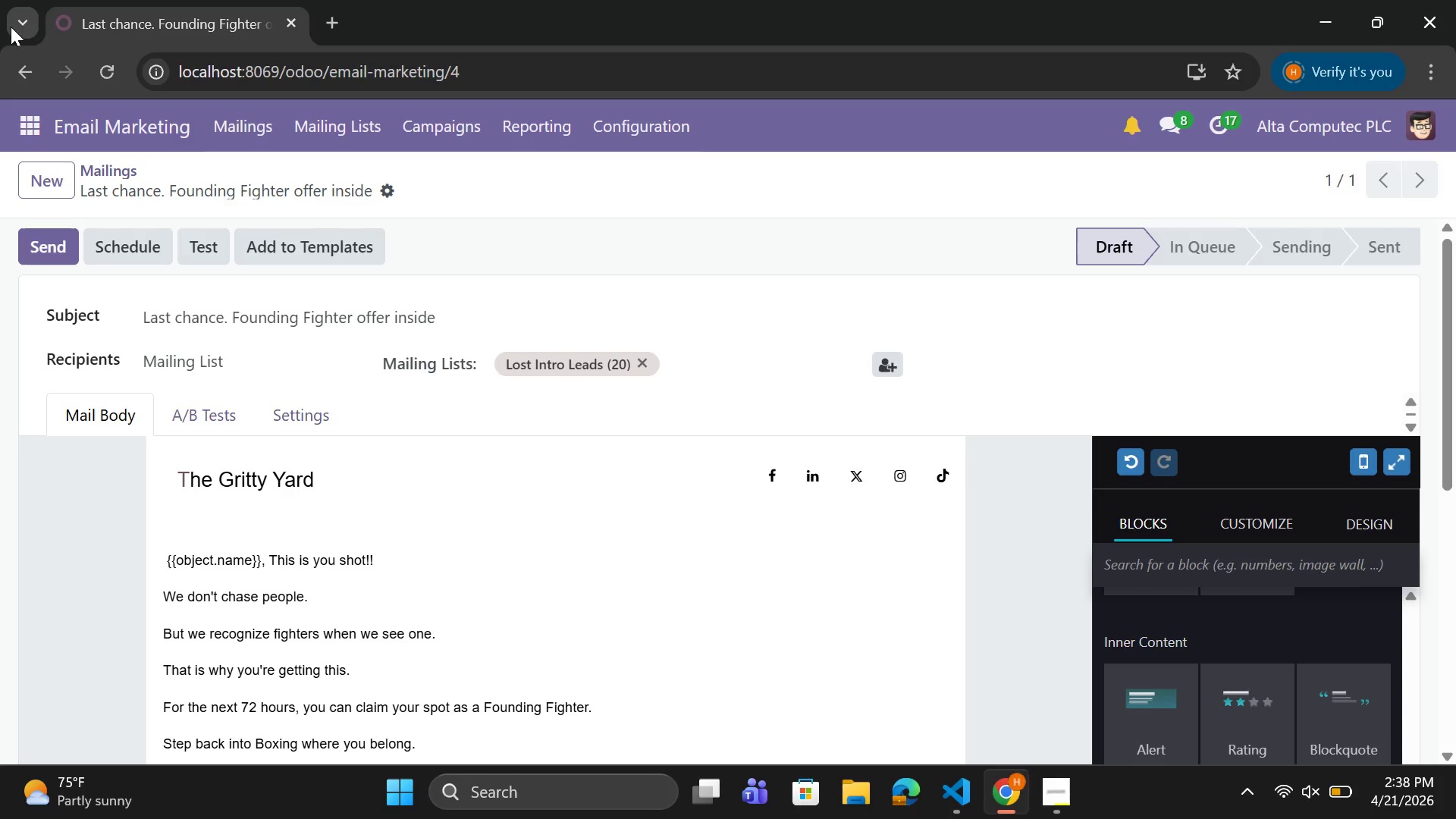 
wait(19.0)
 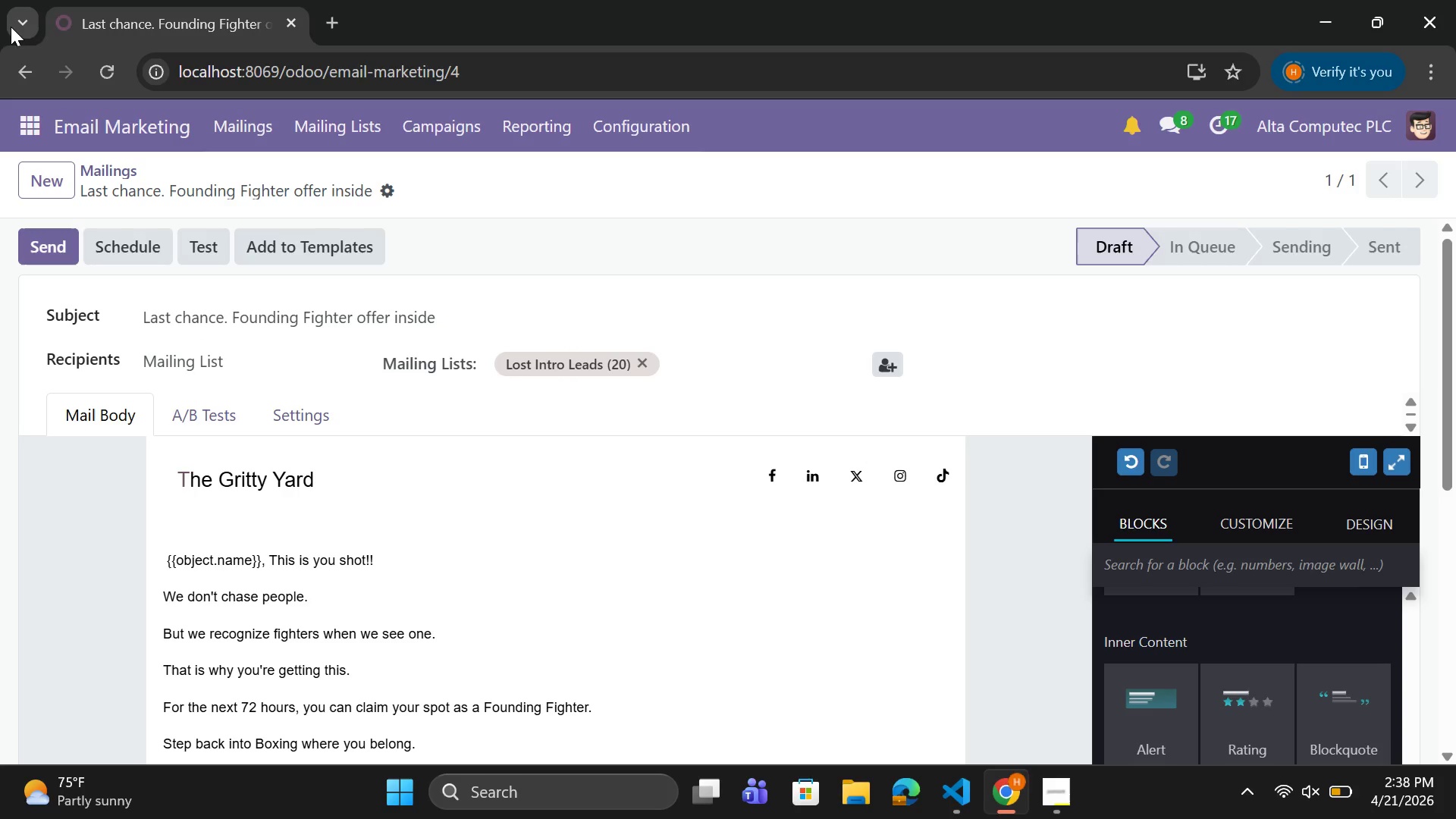 
left_click([356, 133])
 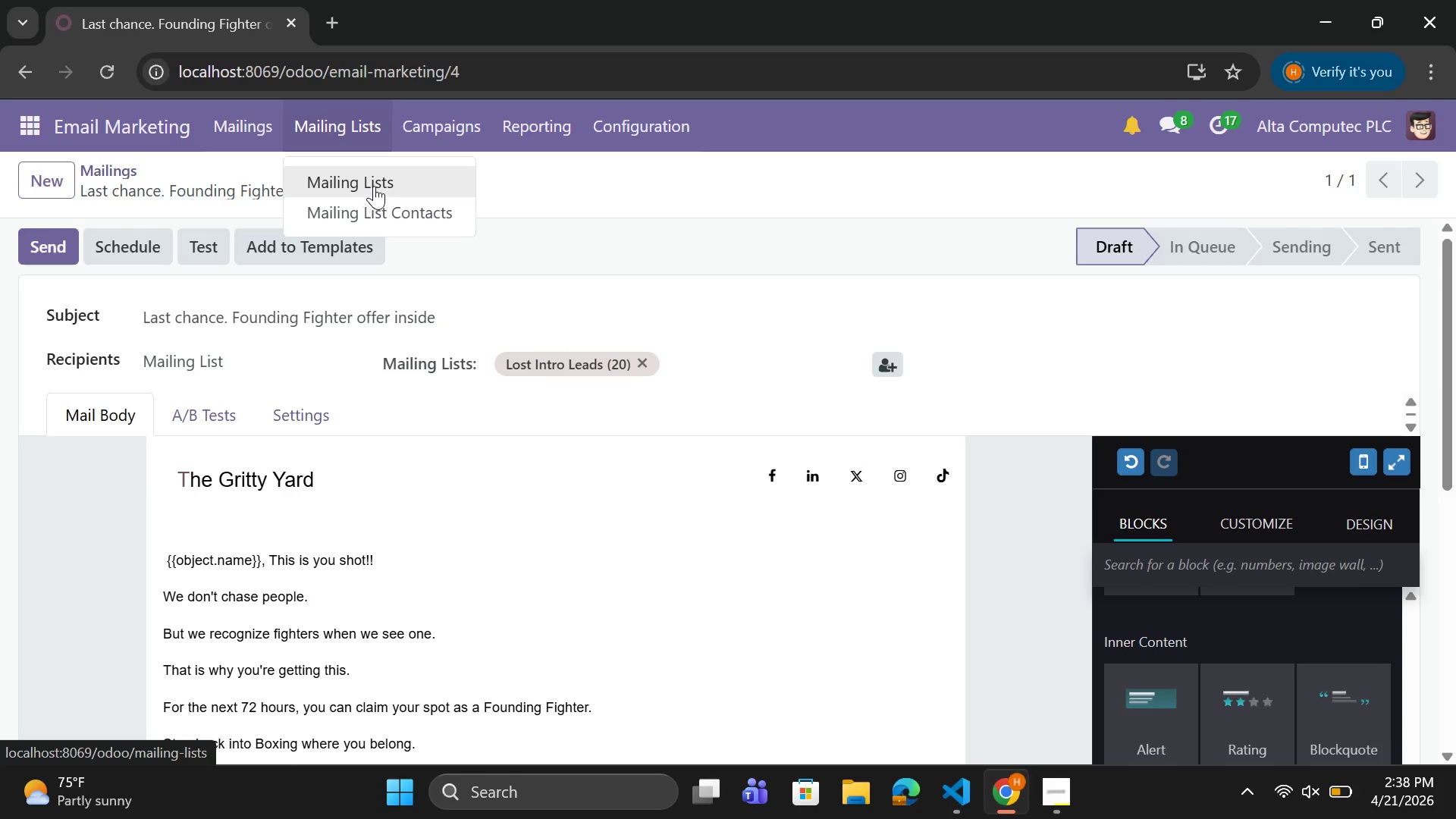 
left_click([375, 184])
 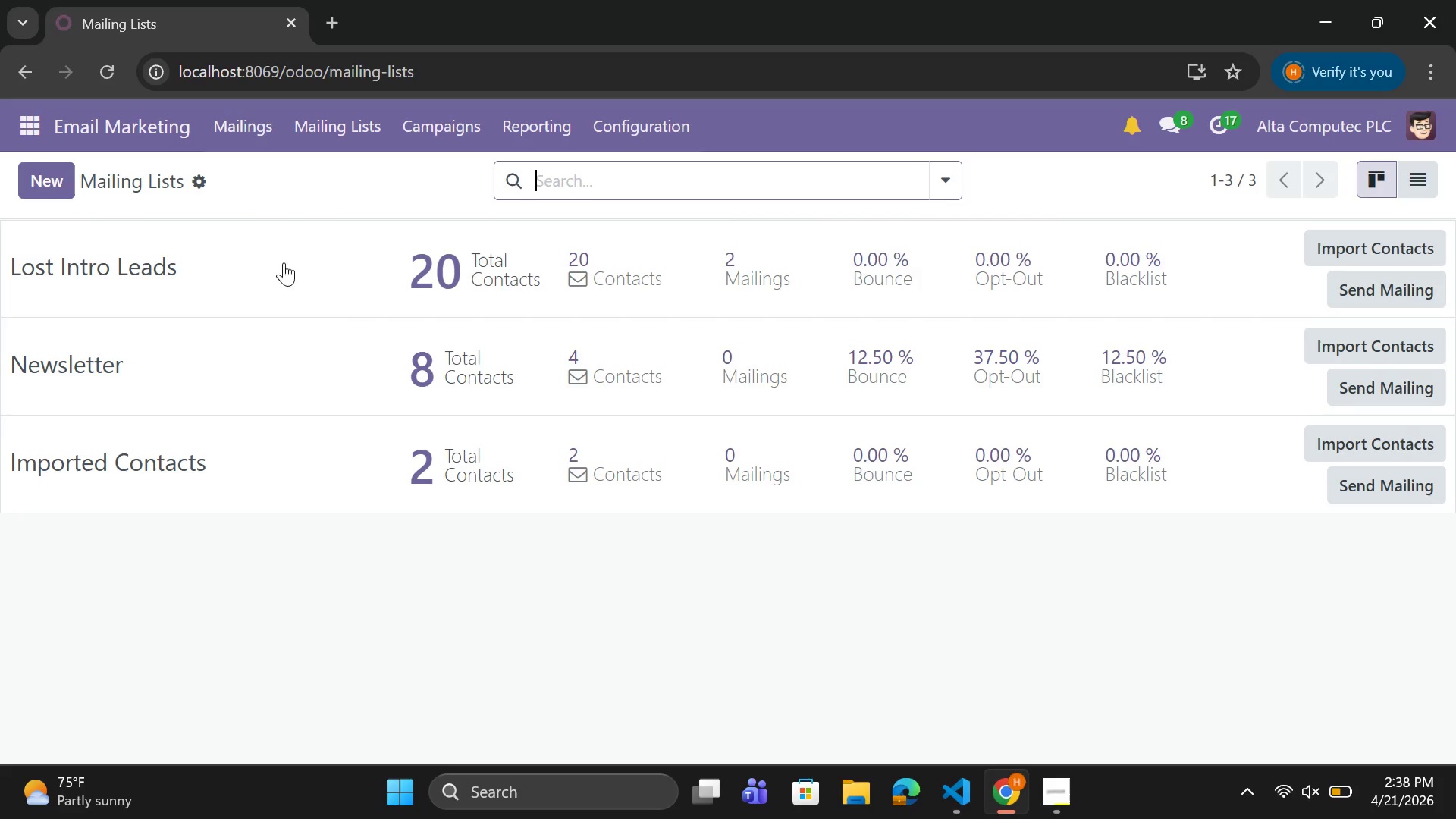 
left_click([458, 265])
 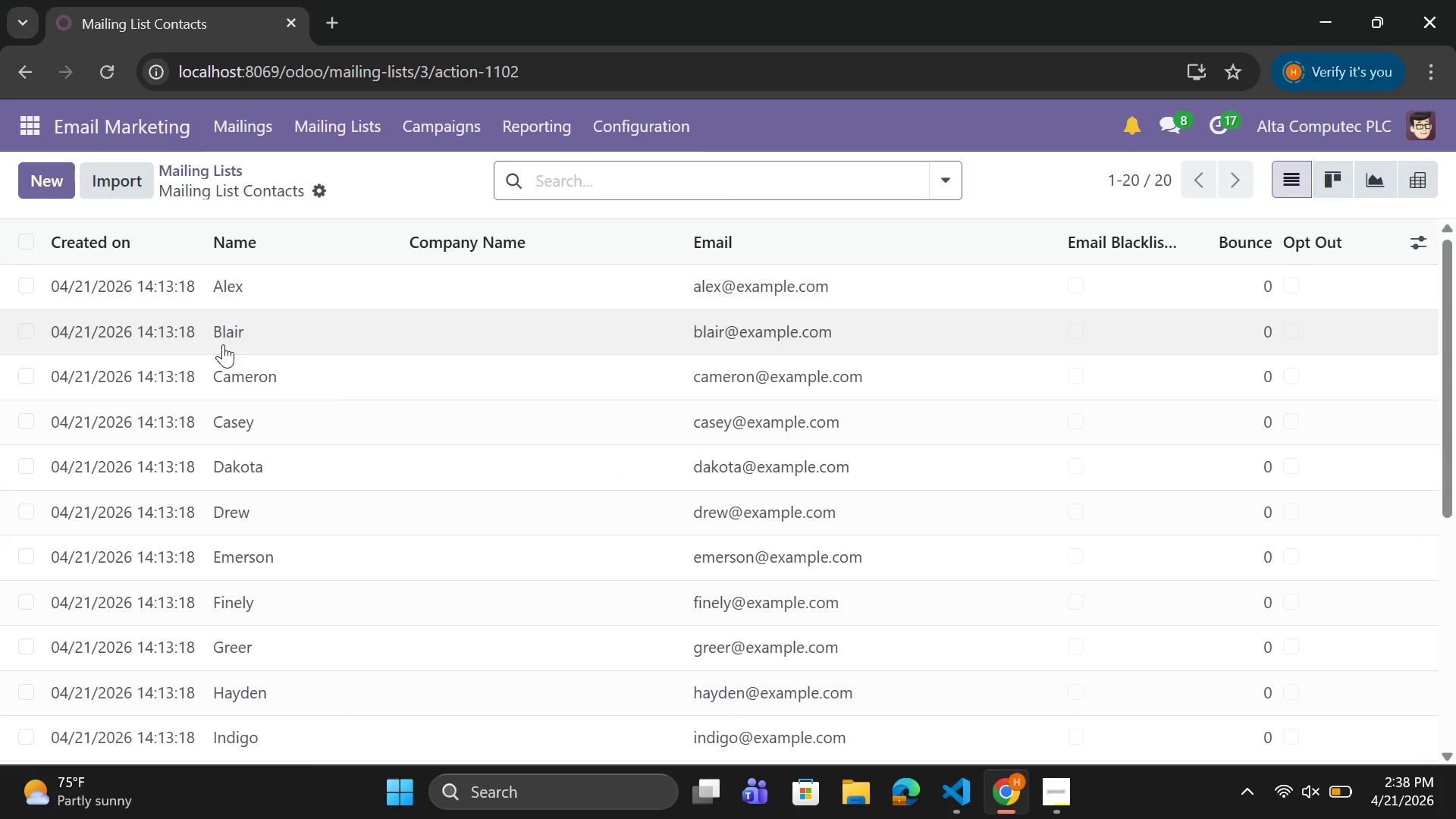 
scroll: coordinate [221, 506], scroll_direction: down, amount: 1.0
 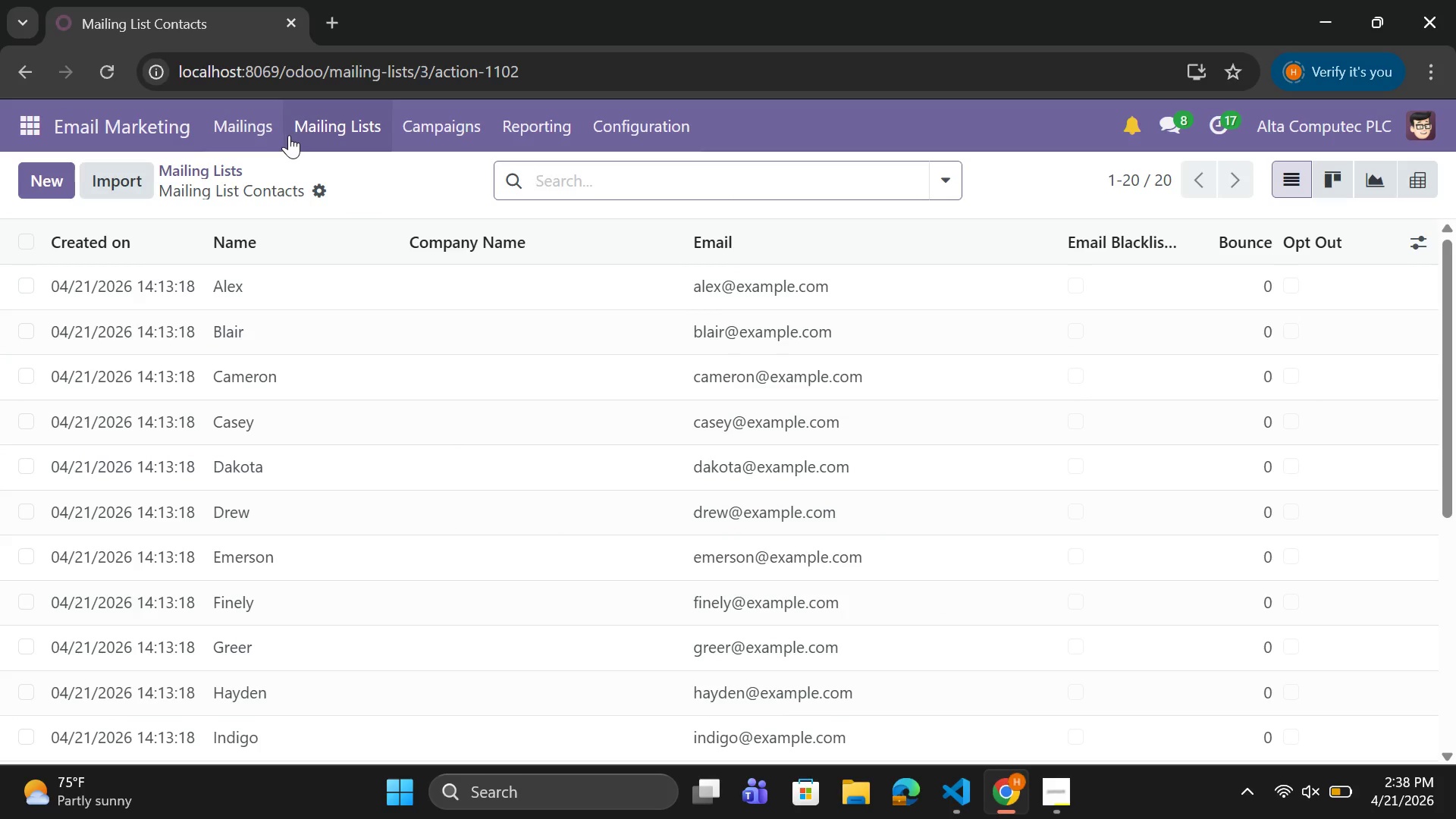 
left_click([264, 130])
 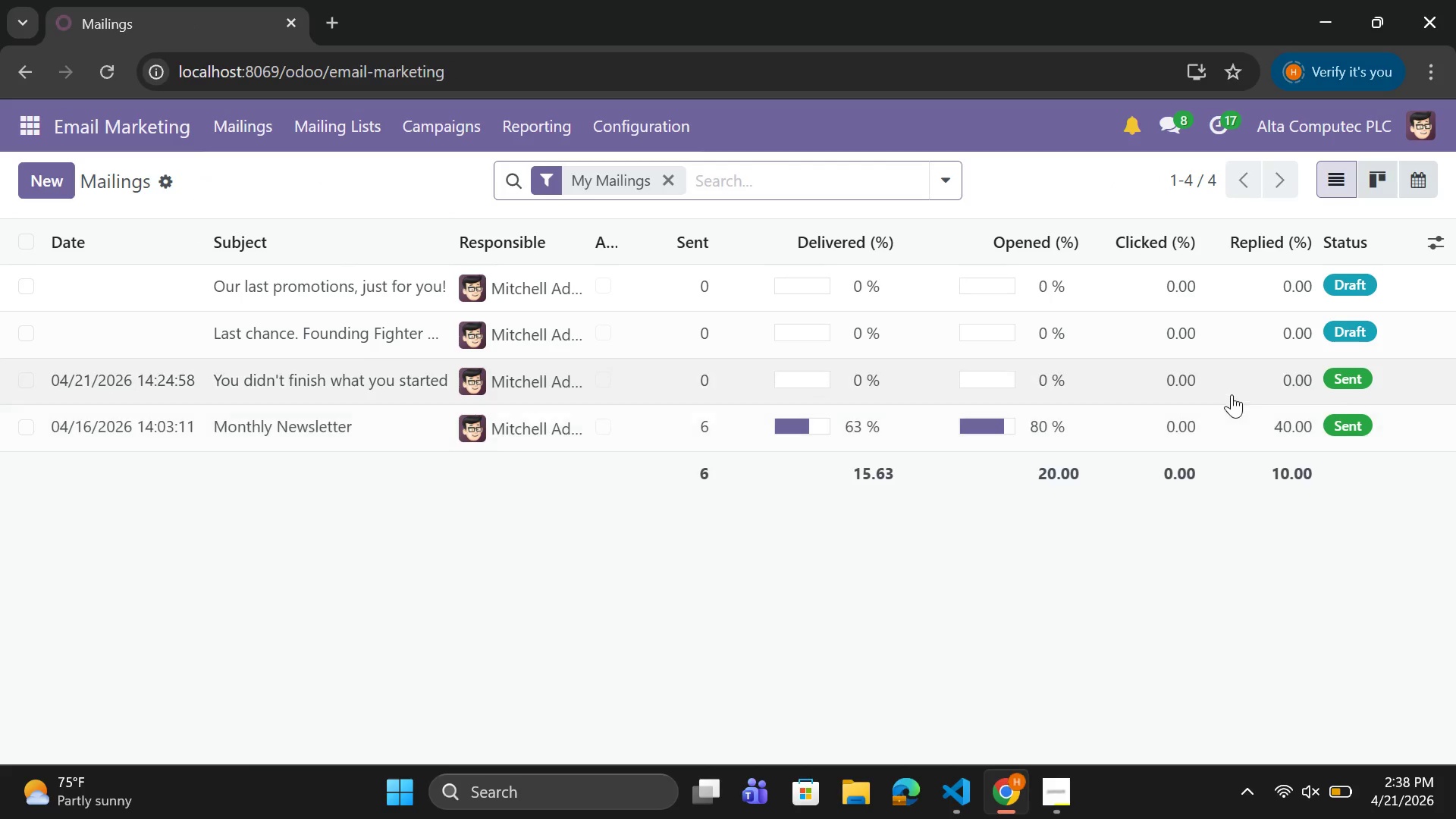 
wait(8.41)
 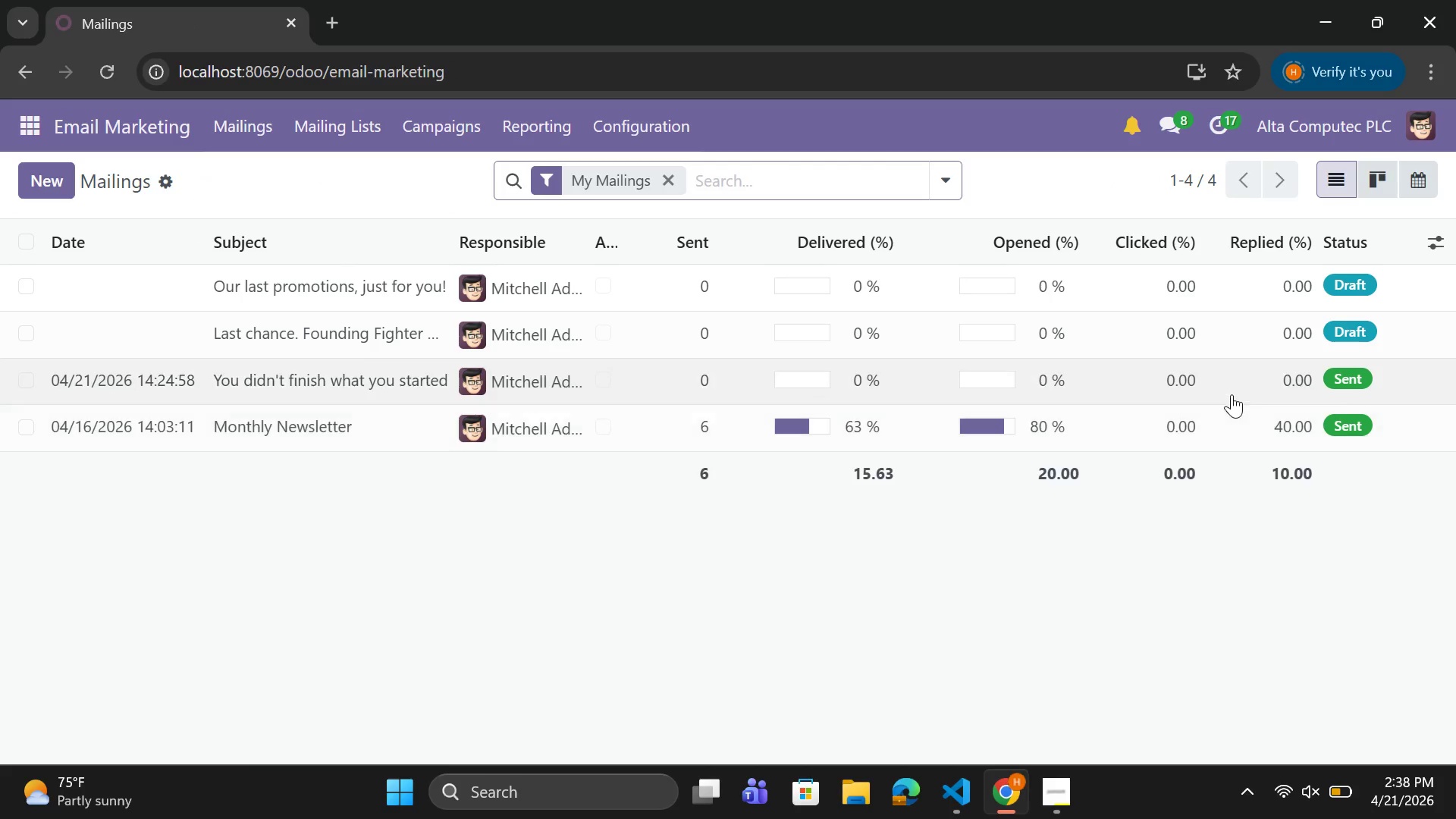 
left_click([199, 570])
 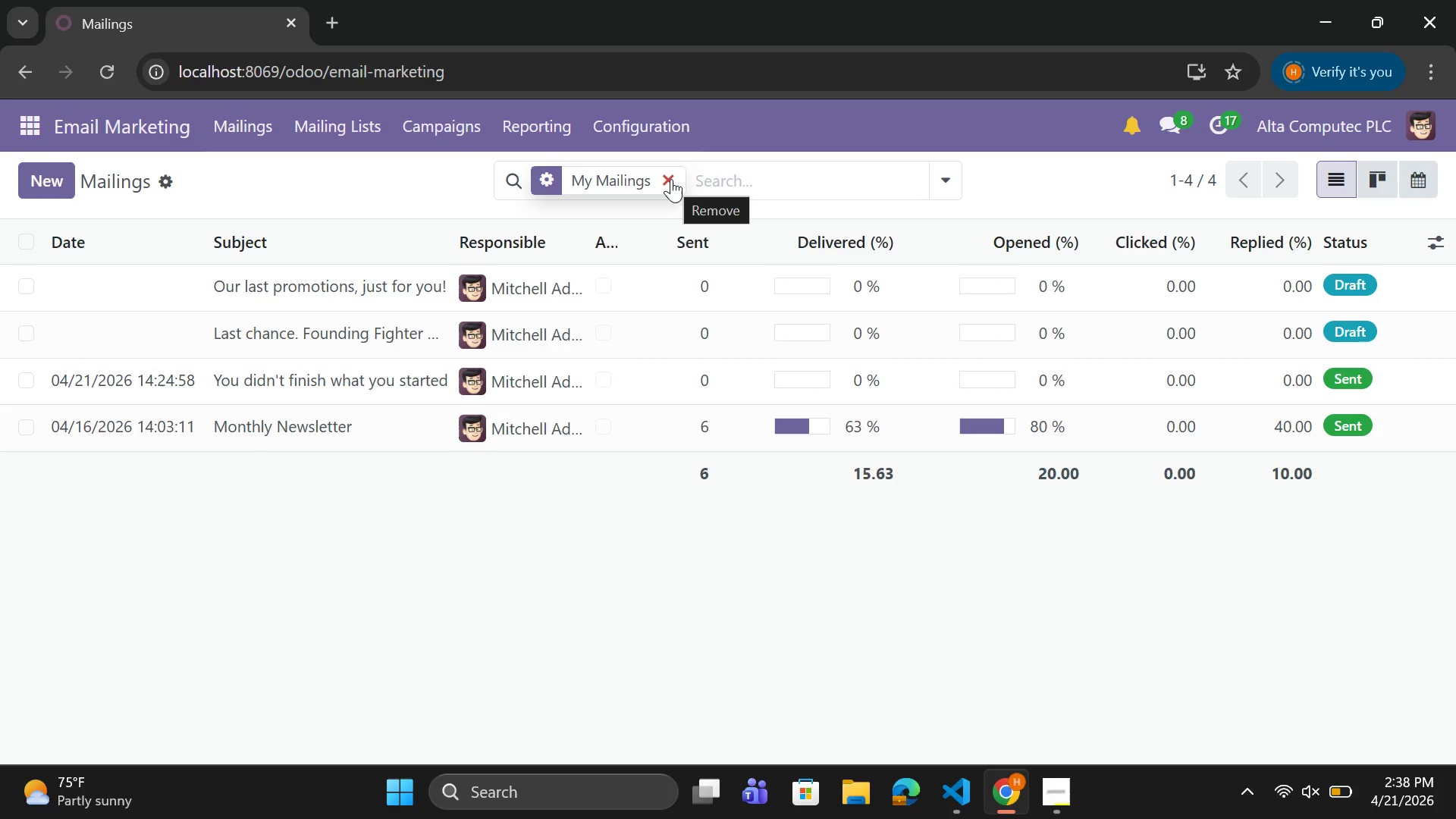 
left_click([671, 179])
 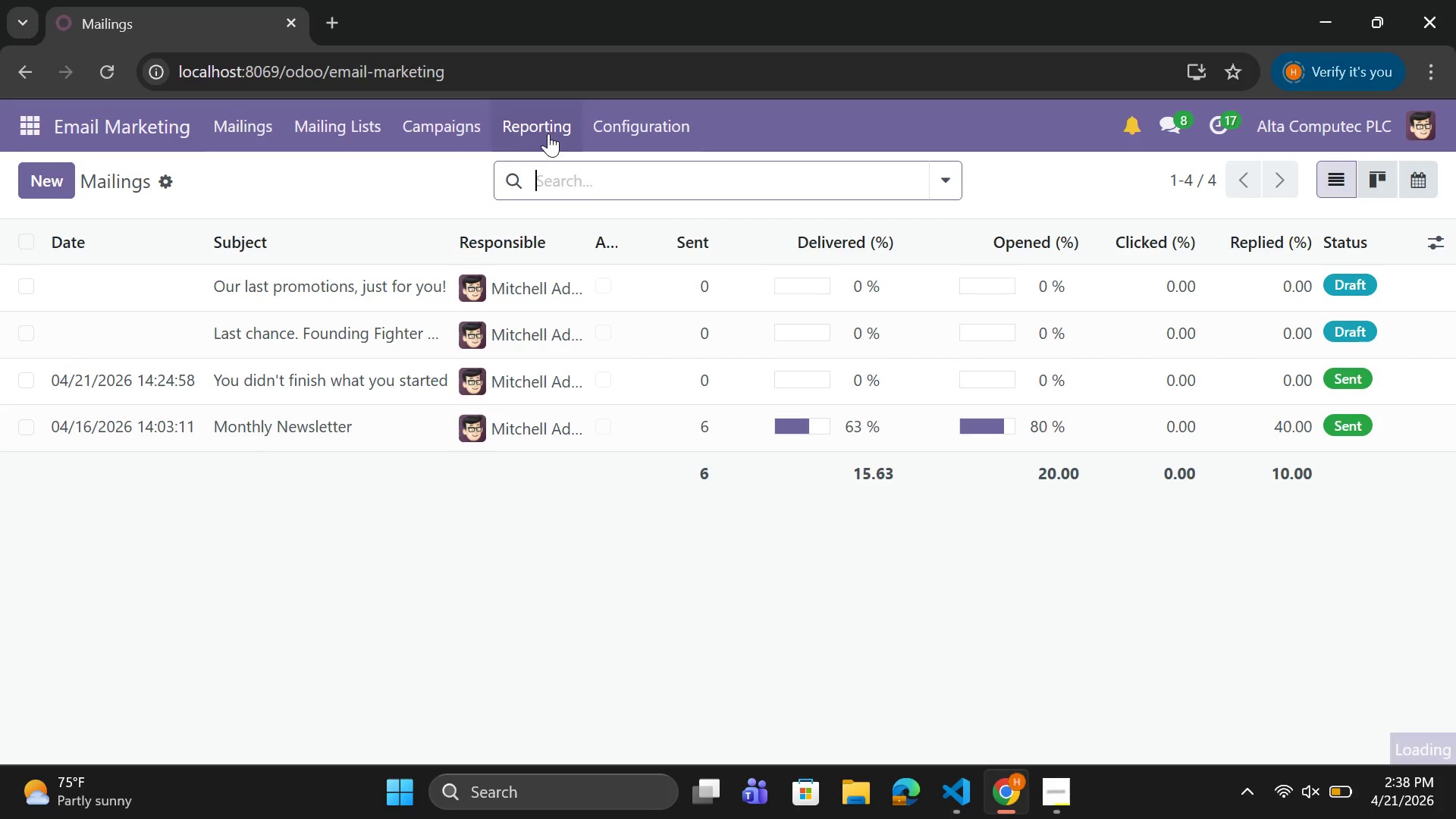 